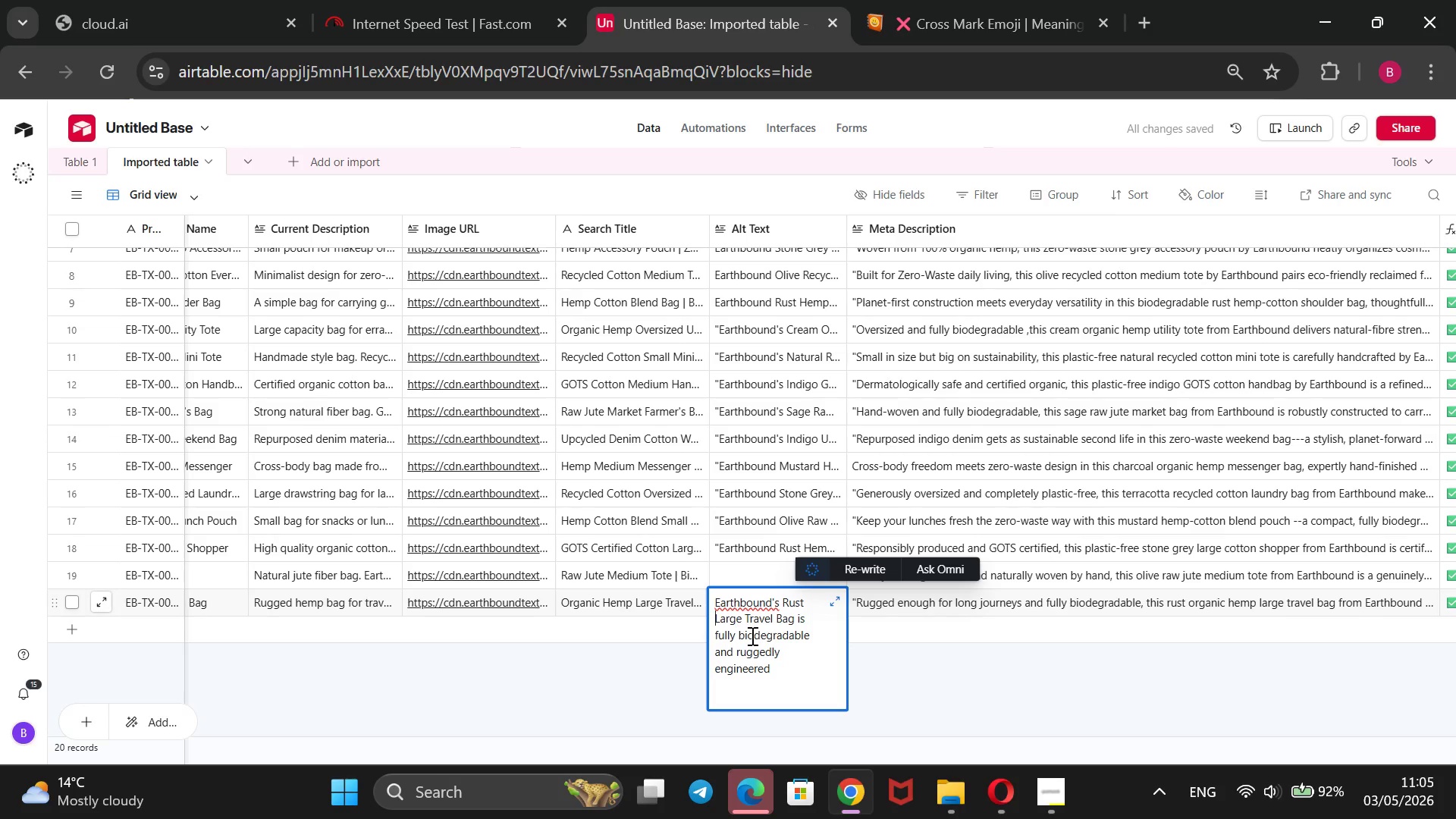 
left_click([811, 607])
 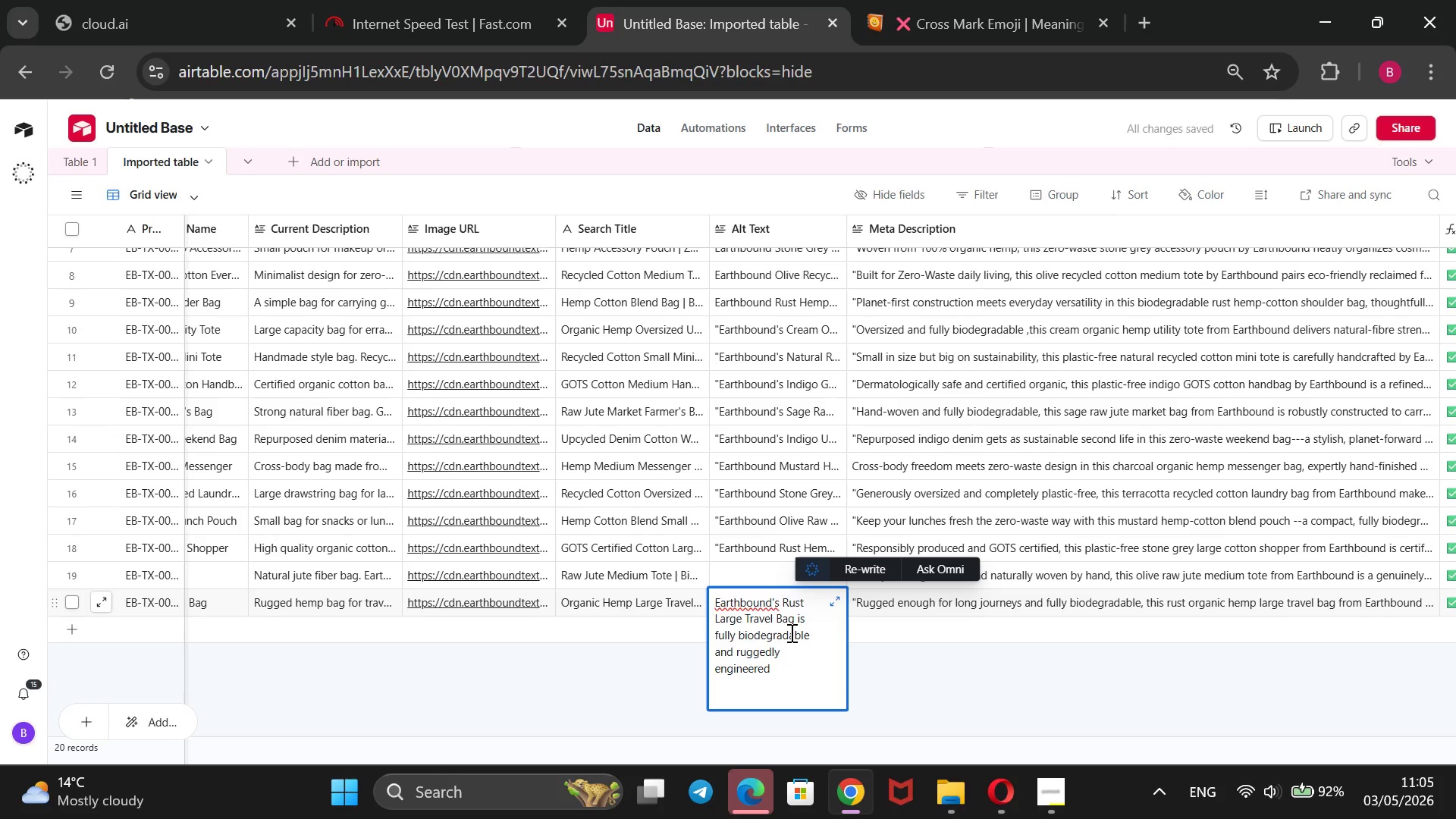 
type(Hemp )
 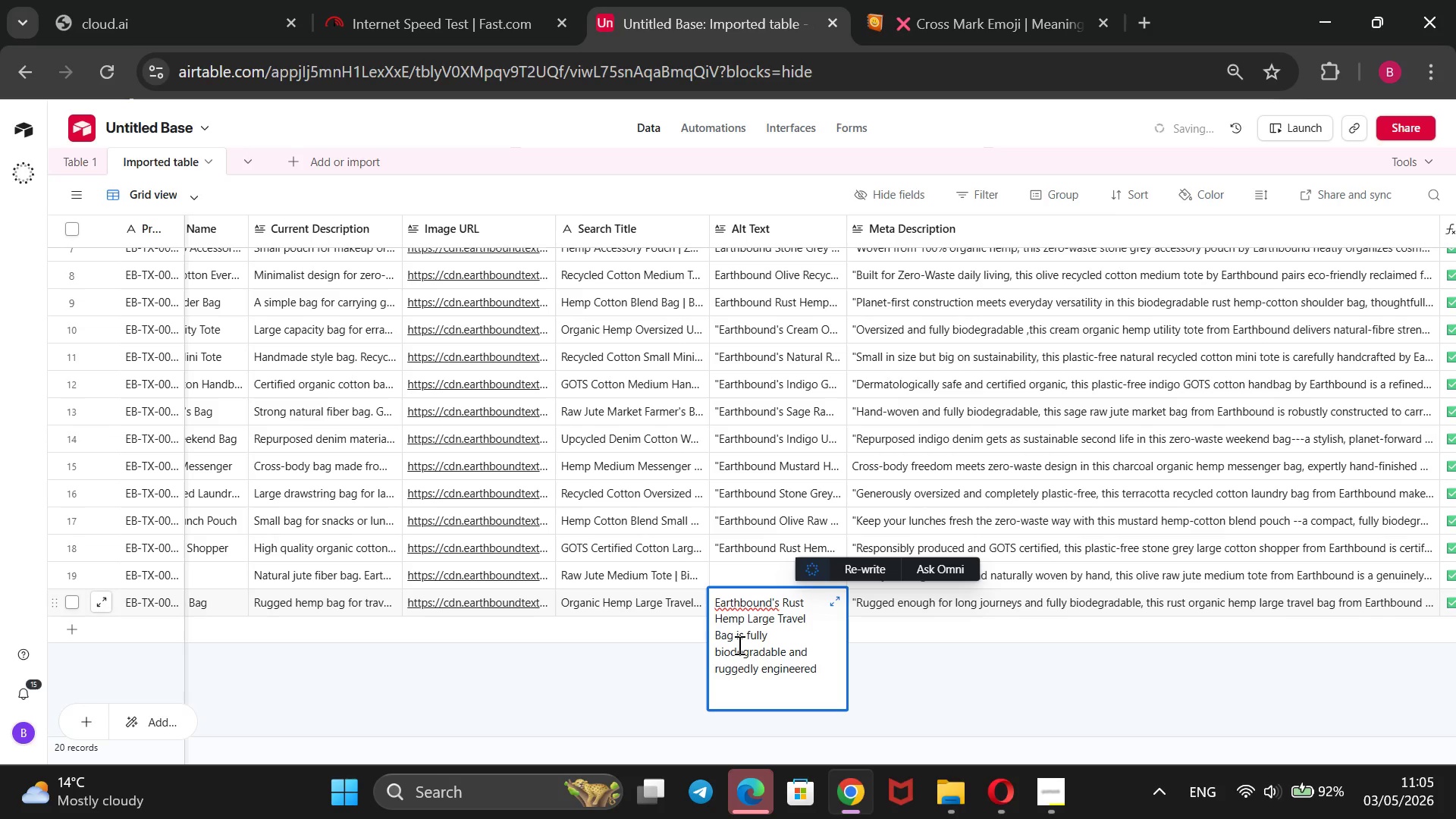 
wait(5.03)
 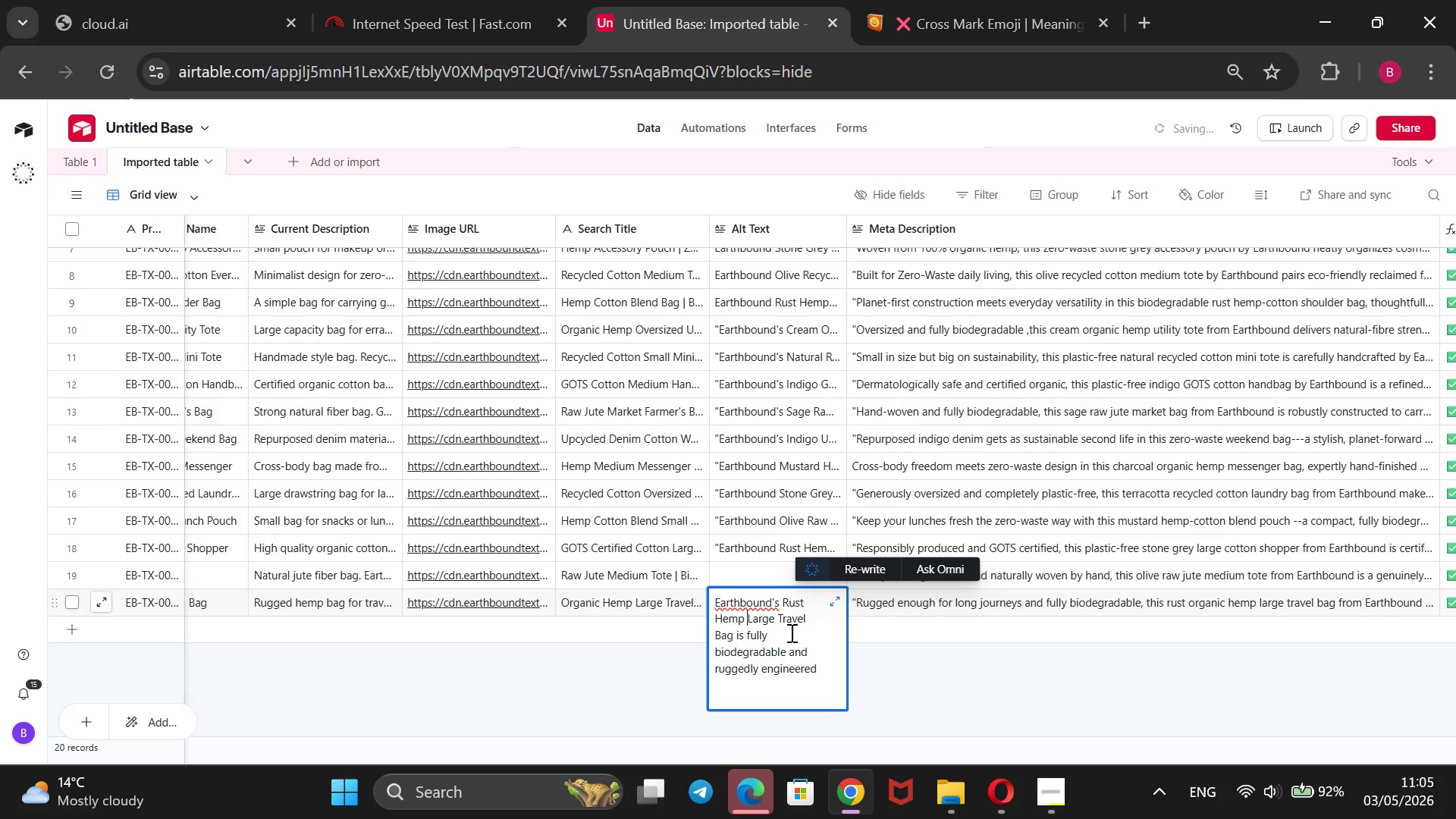 
left_click_drag(start_coordinate=[743, 639], to_coordinate=[792, 714])
 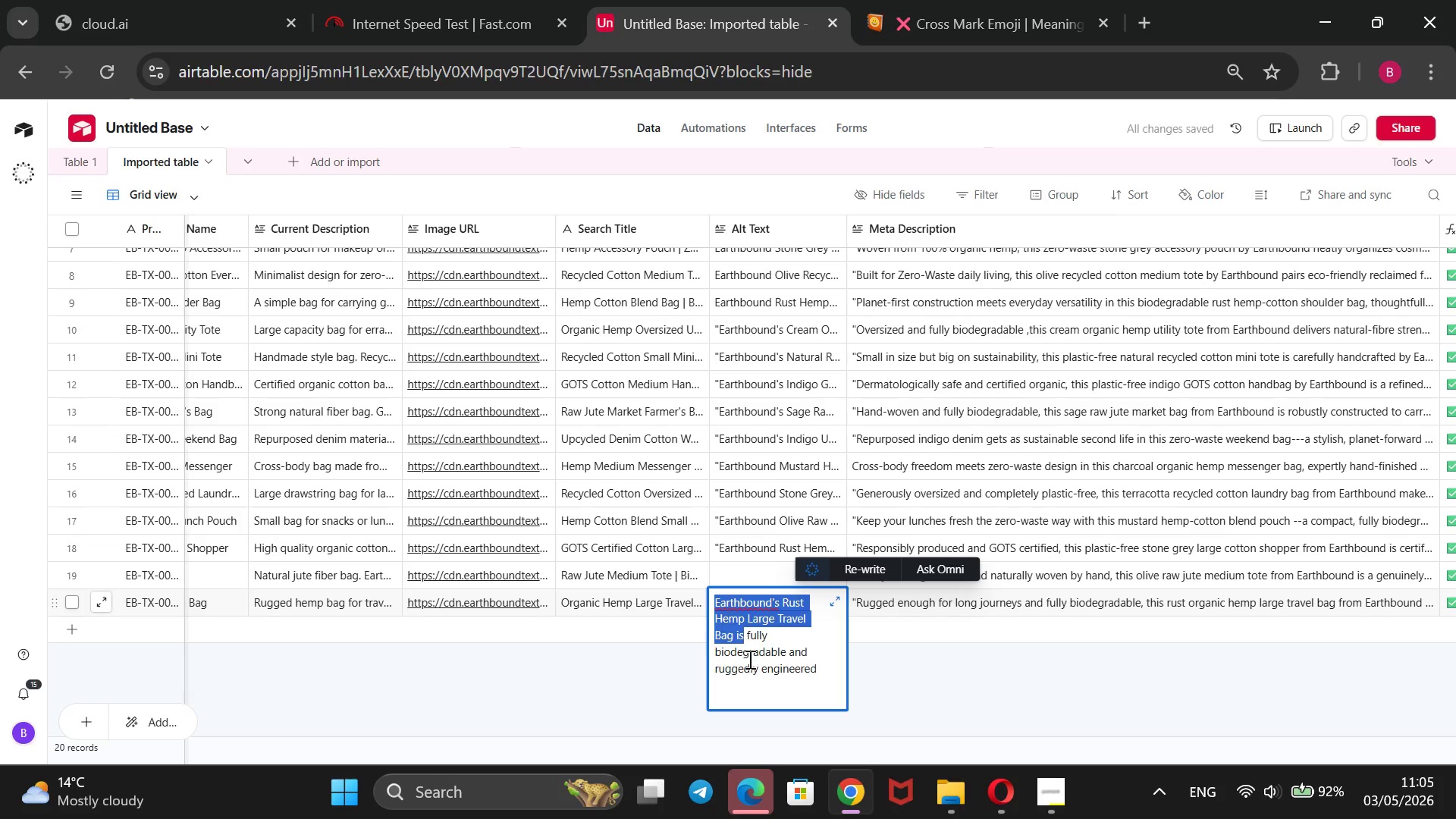 
left_click([748, 659])
 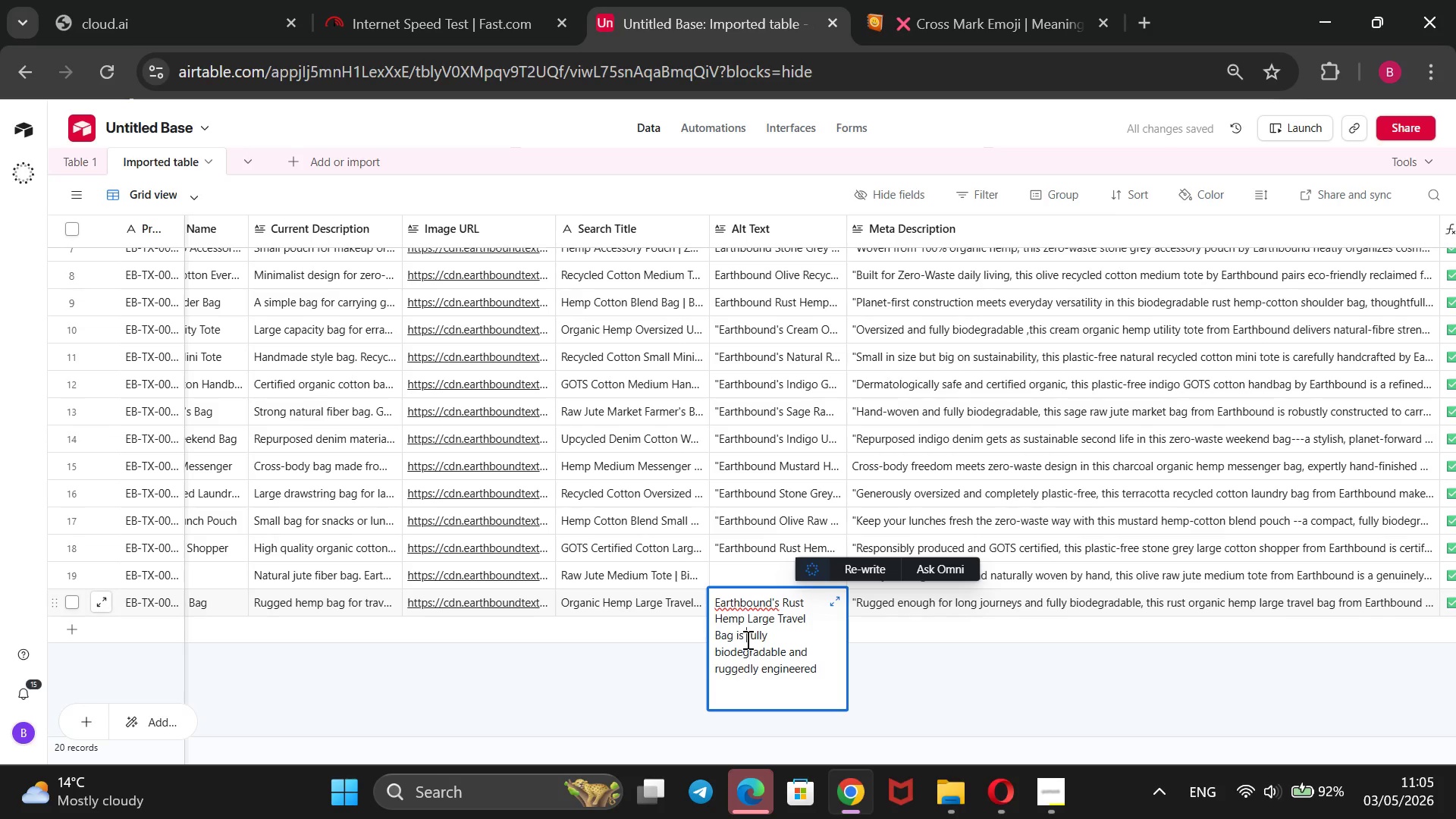 
left_click_drag(start_coordinate=[746, 639], to_coordinate=[868, 705])
 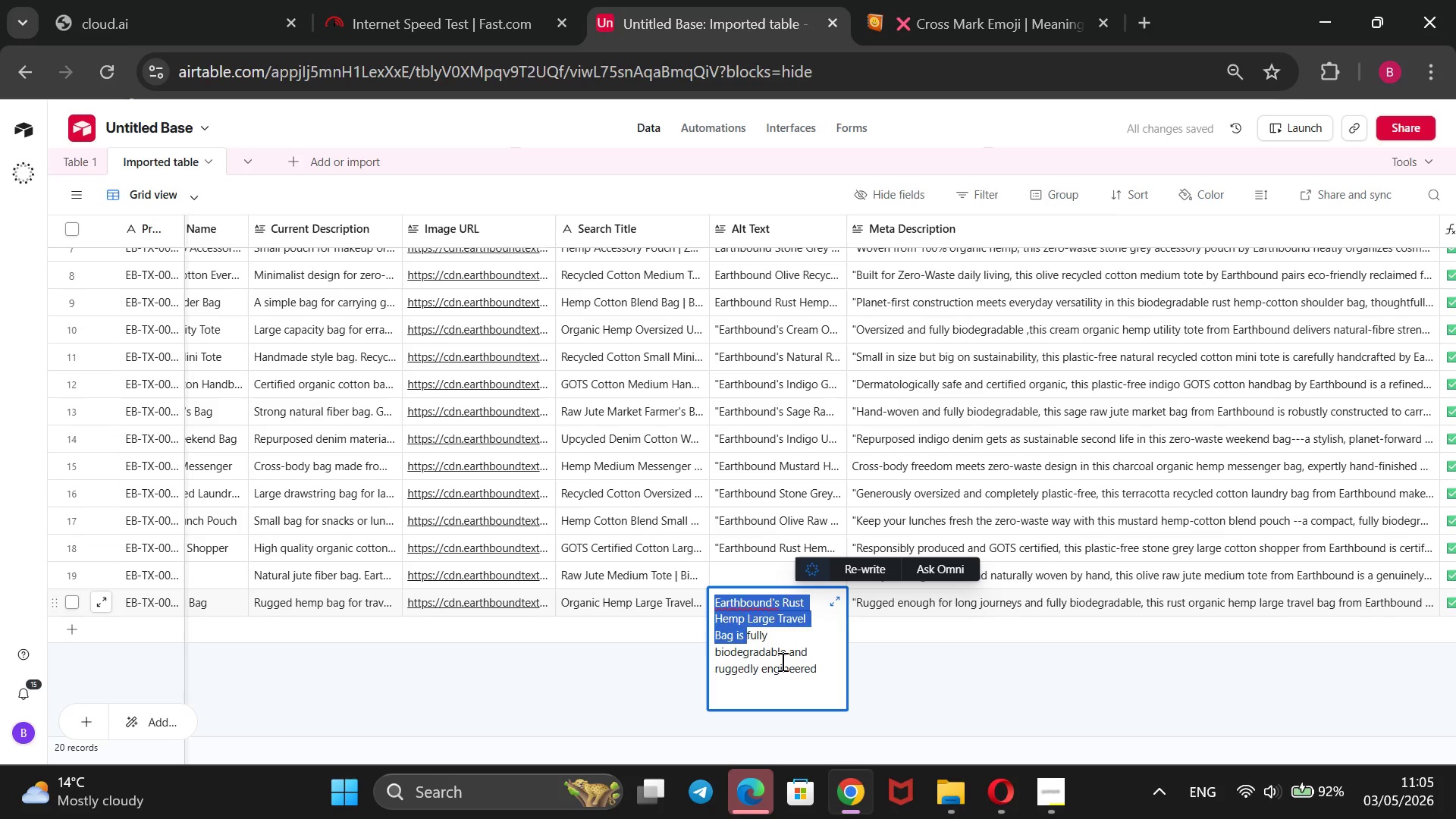 
left_click([781, 661])
 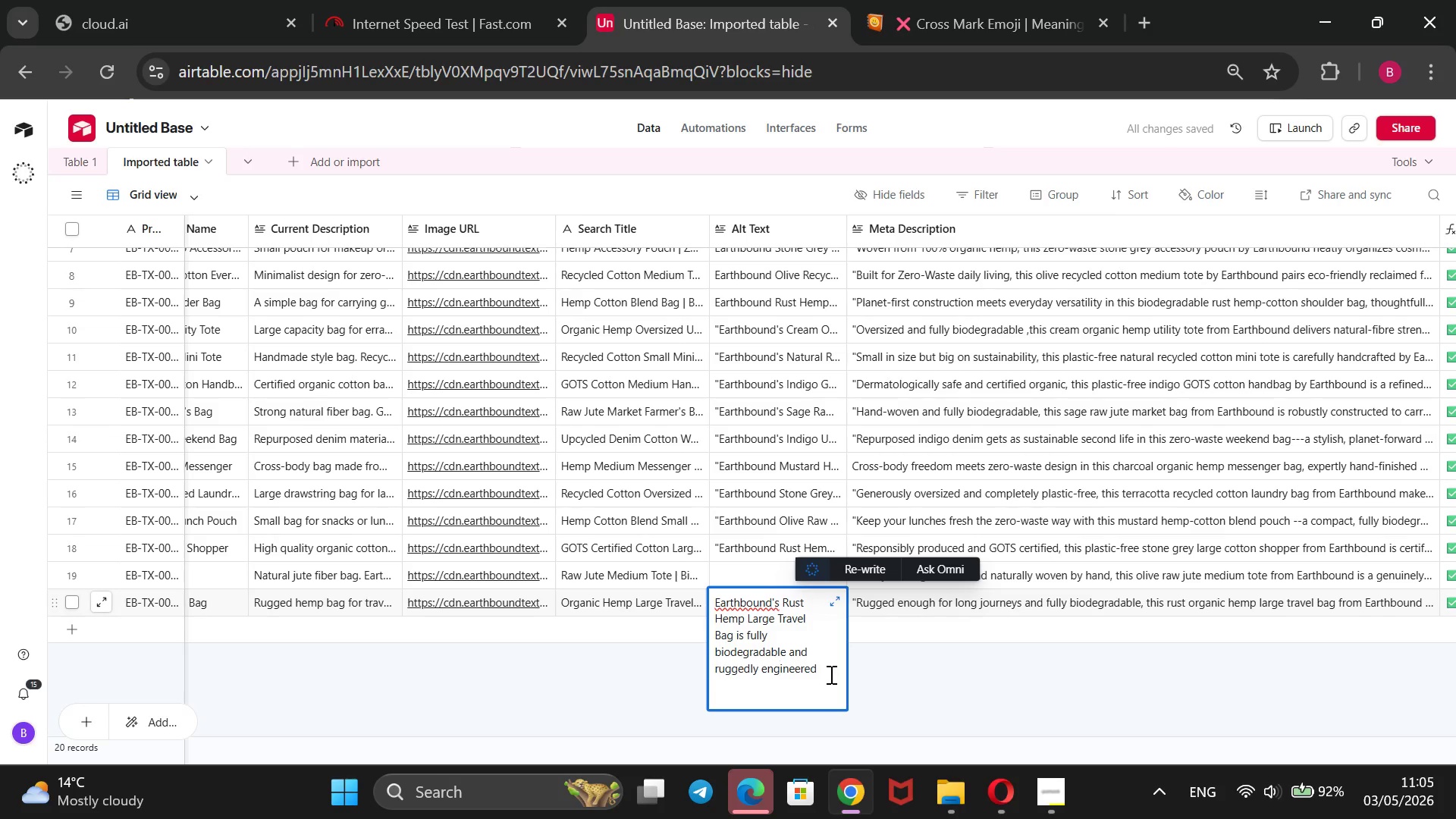 
left_click_drag(start_coordinate=[830, 674], to_coordinate=[733, 653])
 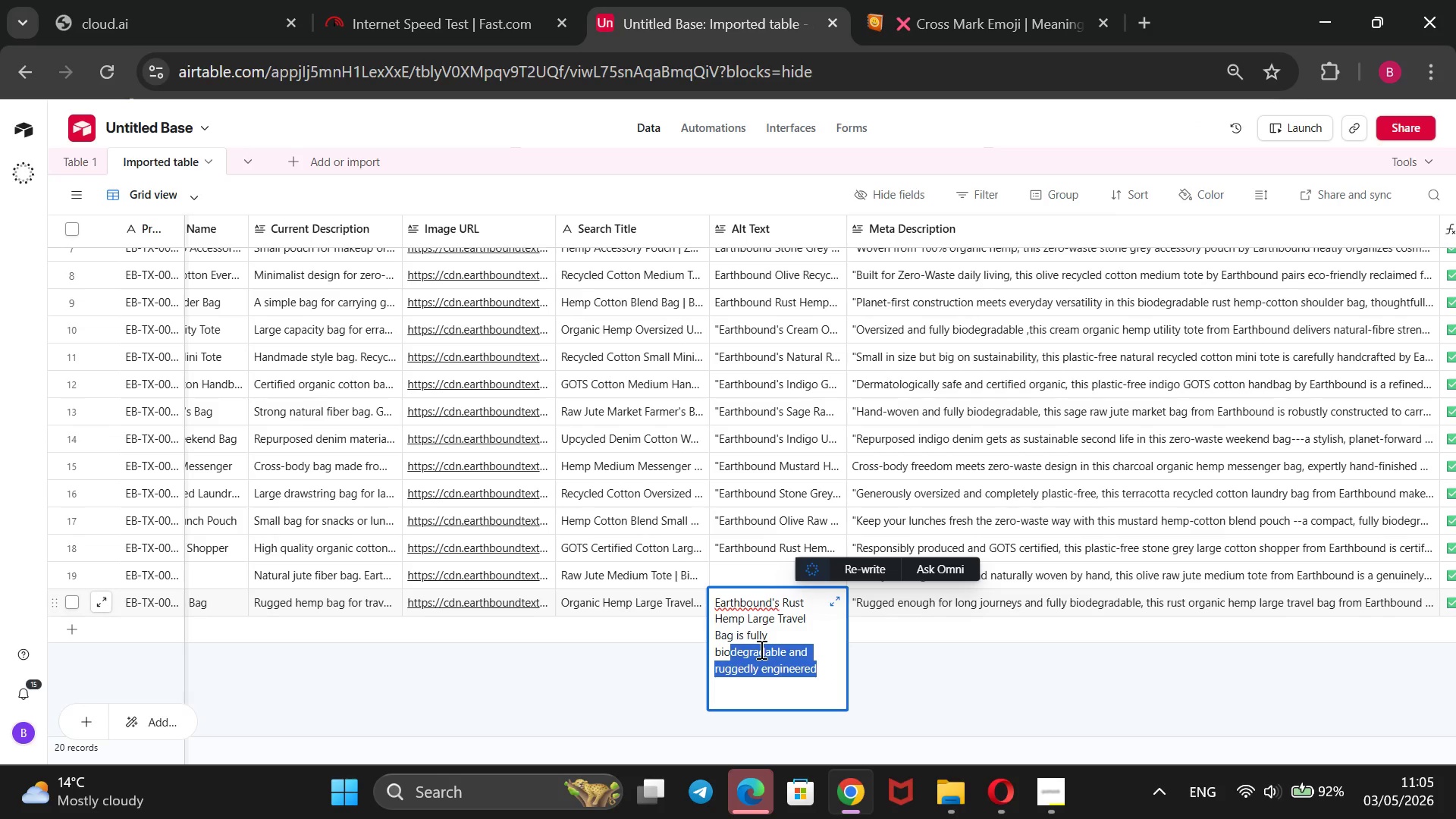 
key(Backspace)
key(Backspace)
key(Backspace)
key(Backspace)
key(Backspace)
key(Backspace)
key(Backspace)
key(Backspace)
key(Backspace)
key(Backspace)
key(Backspace)
type( rust with zip closure, padded strap, and wide base@)
 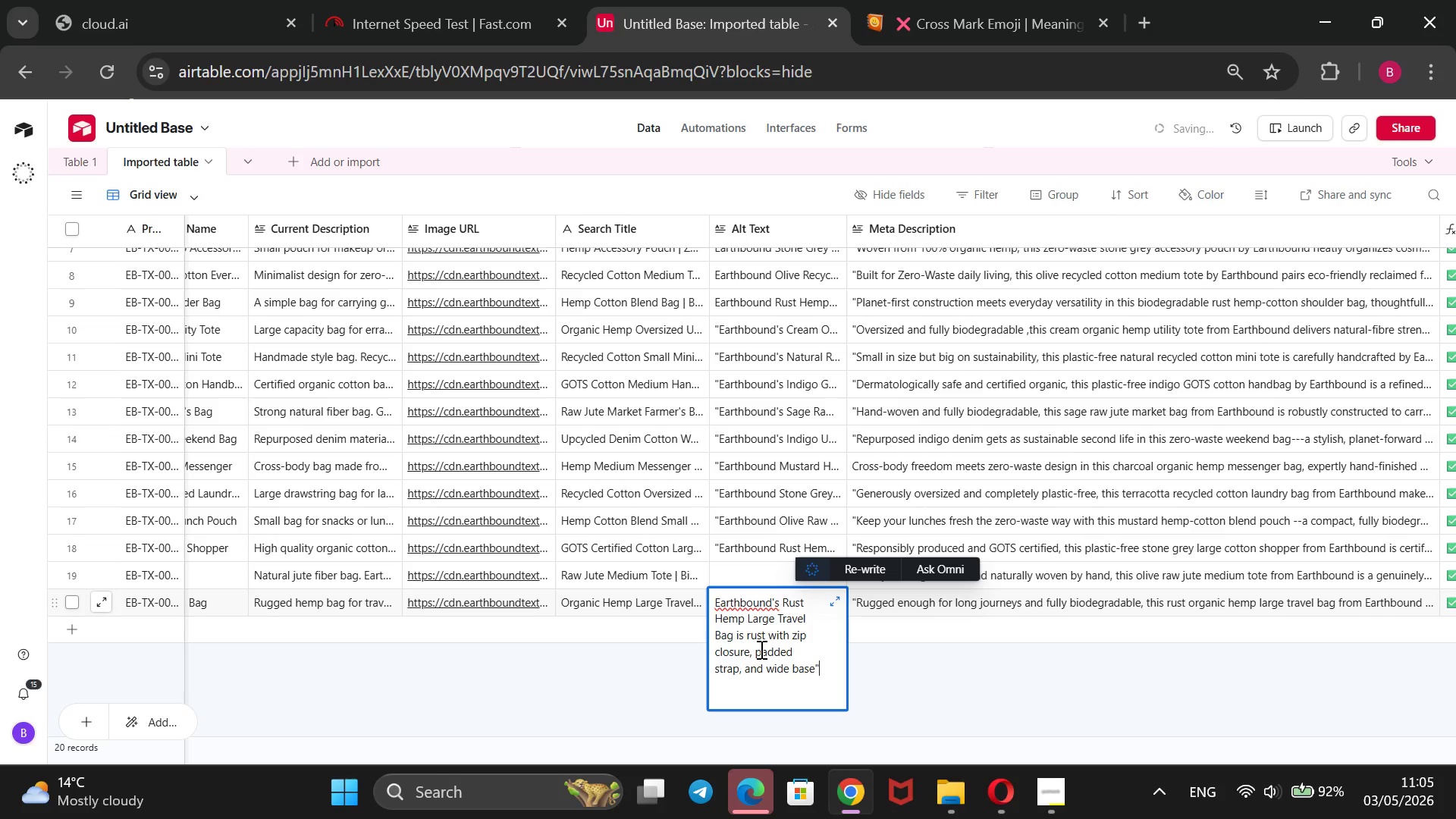 
 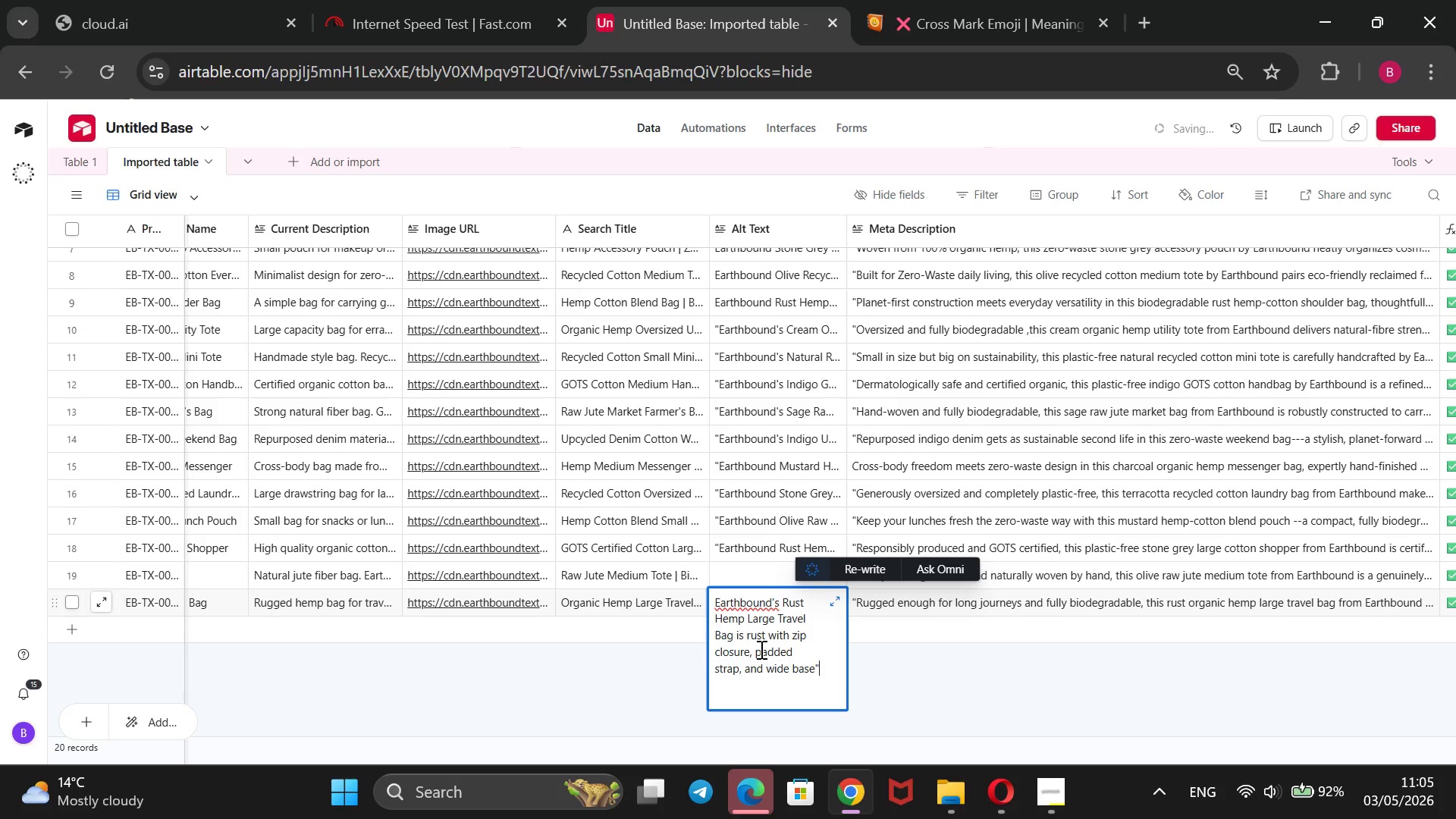 
hold_key(key=ArrowUp, duration=0.89)
 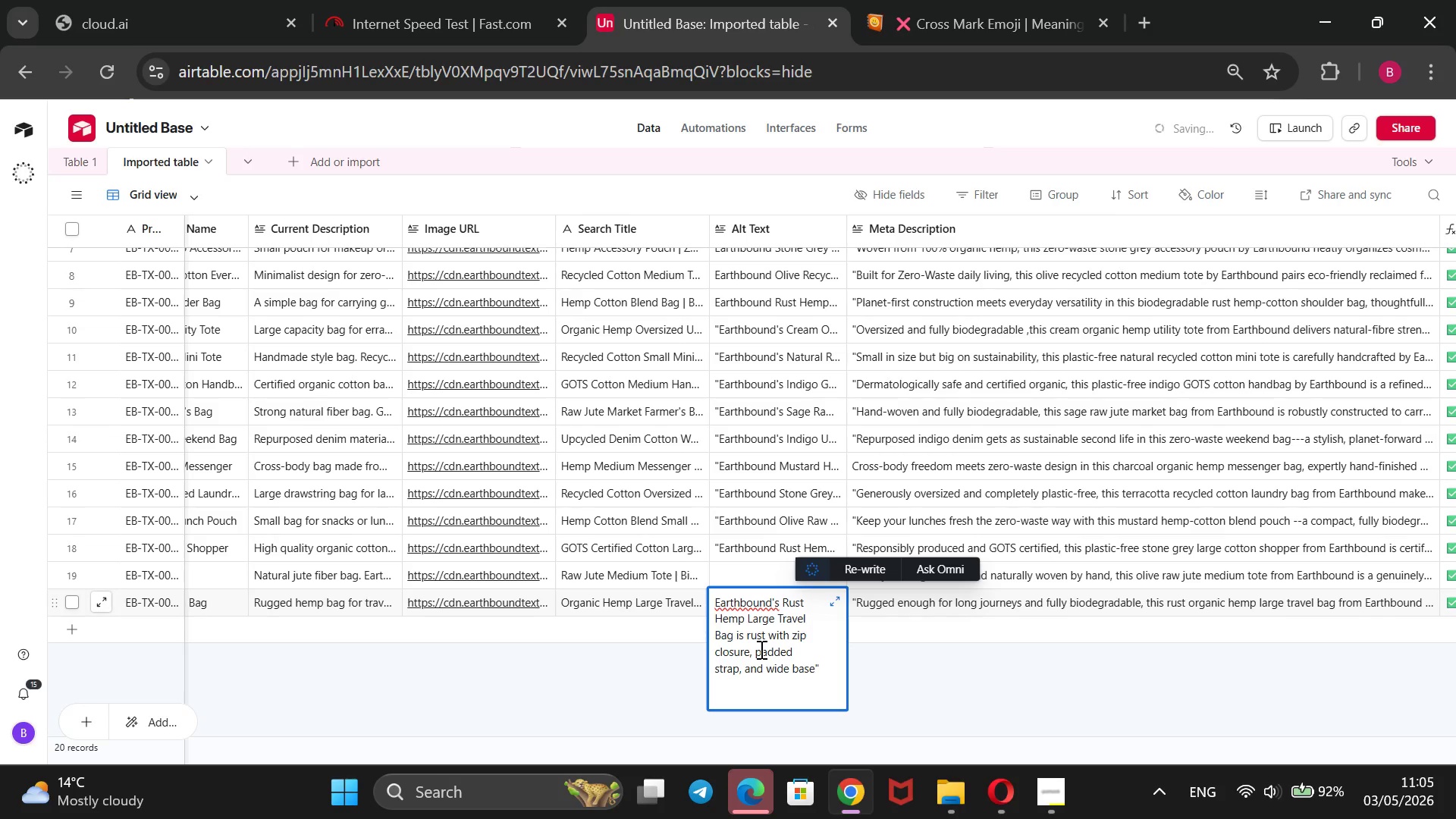 
key(Shift+ArrowUp)
 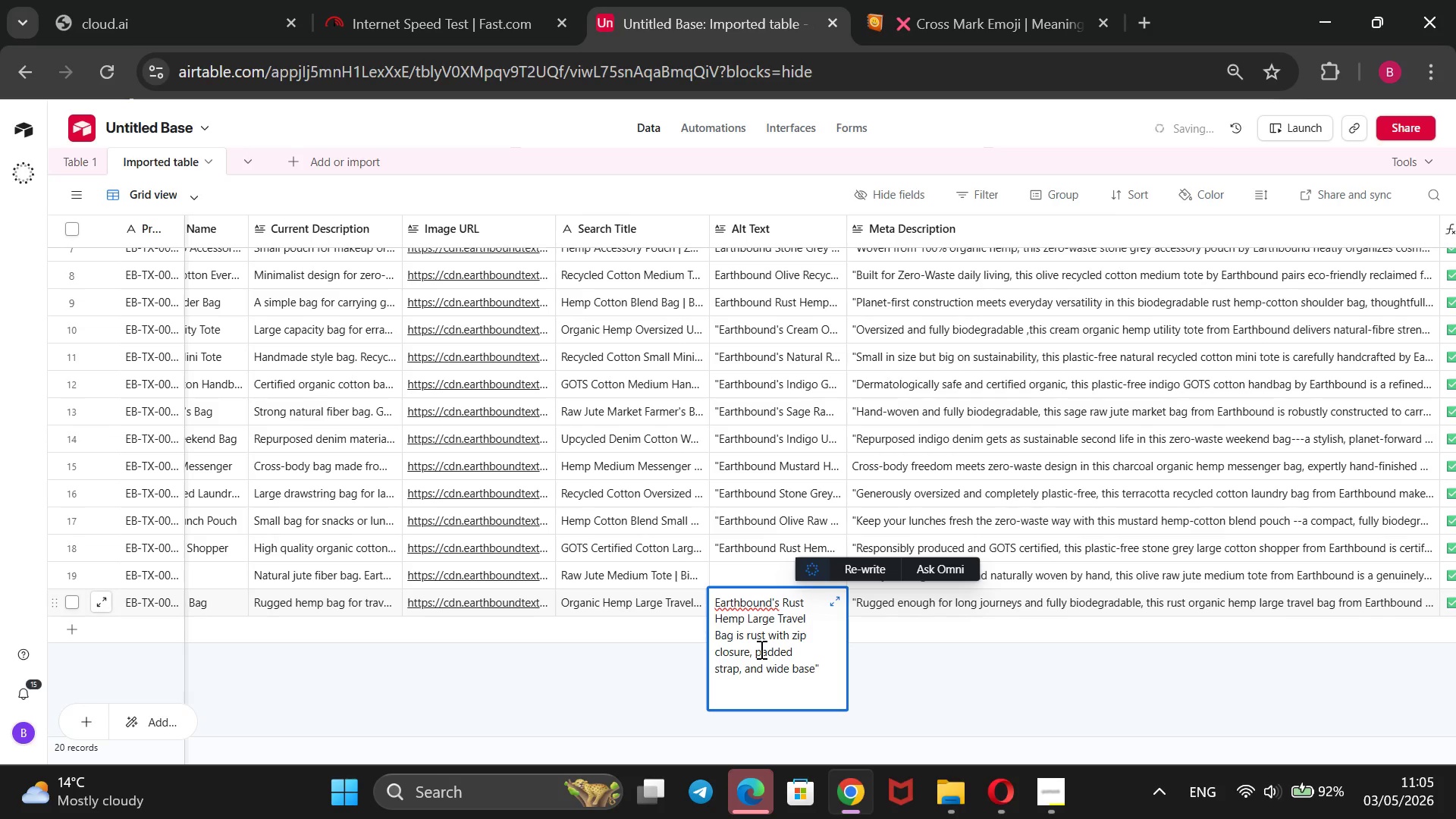 
key(Shift+2)
 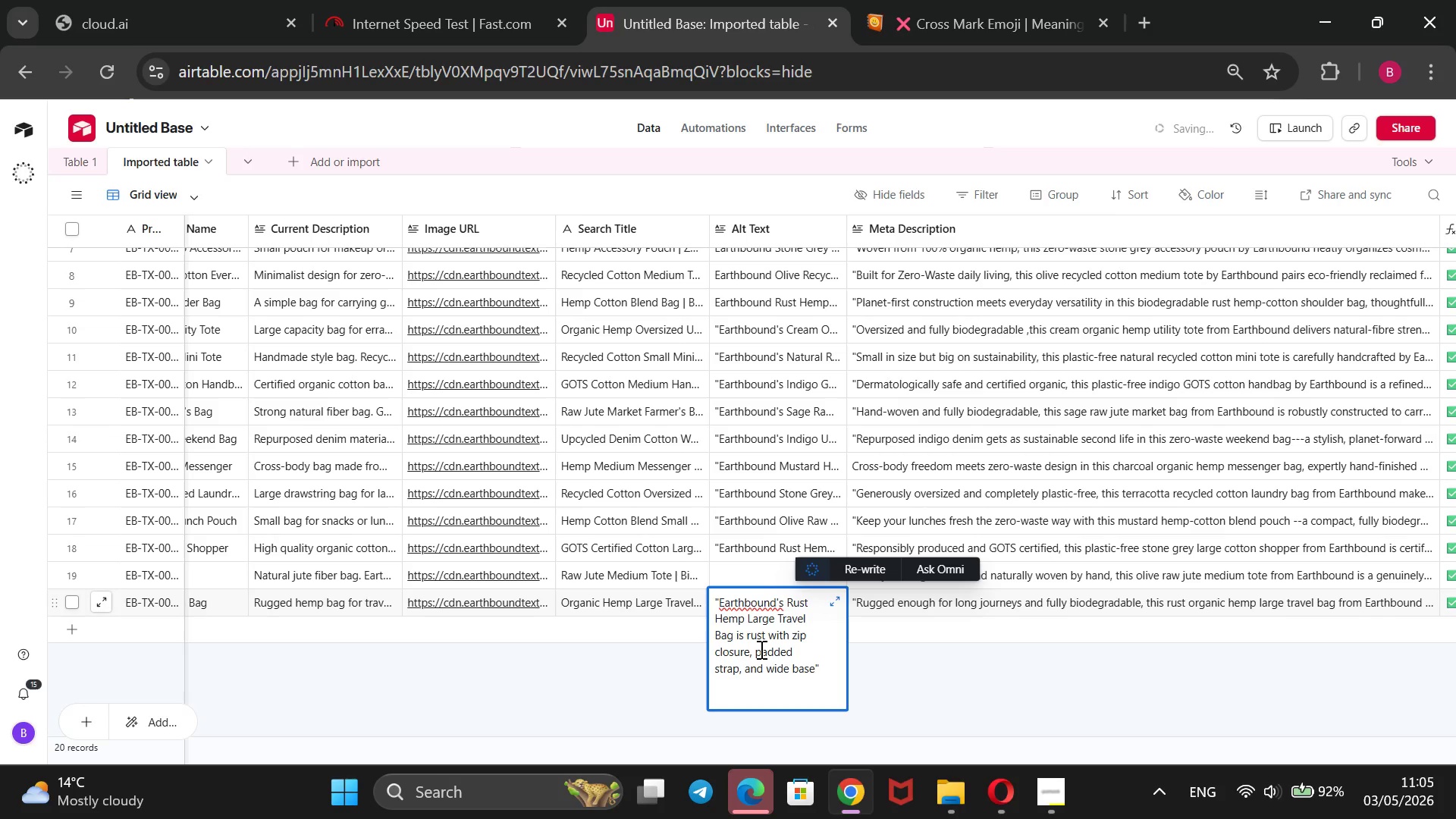 
left_click([755, 587])
 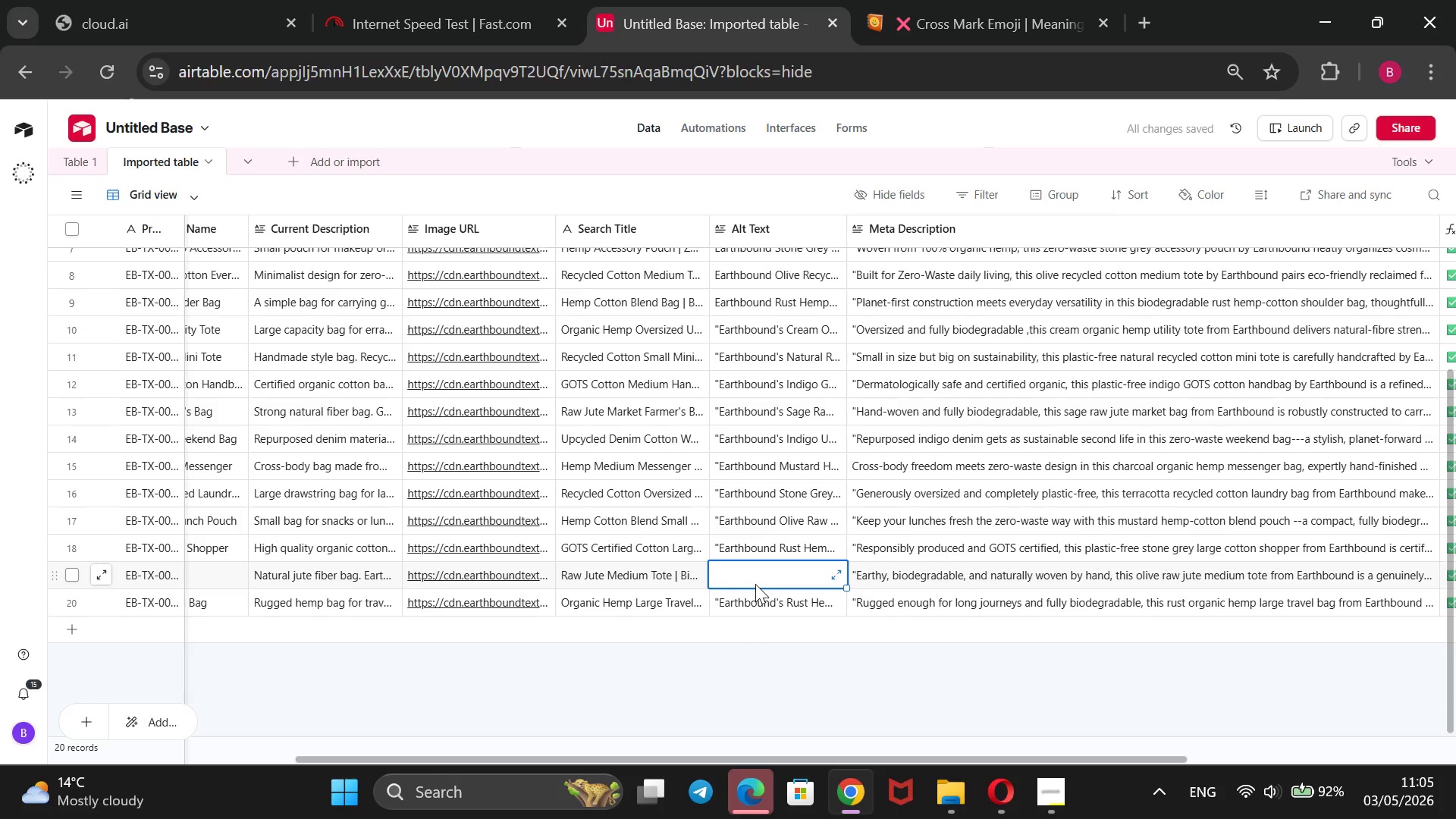 
wait(9.83)
 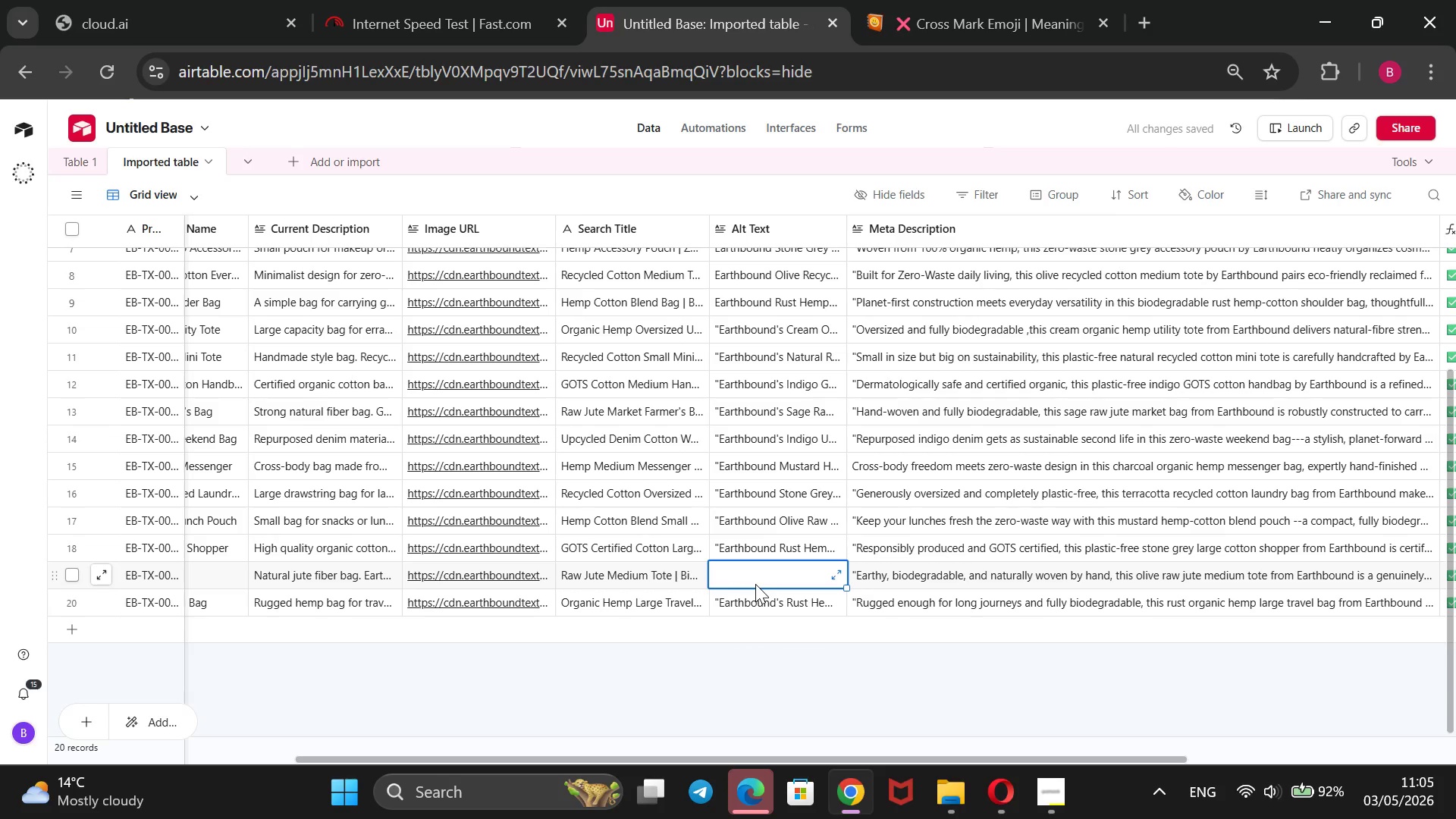 
double_click([783, 522])
 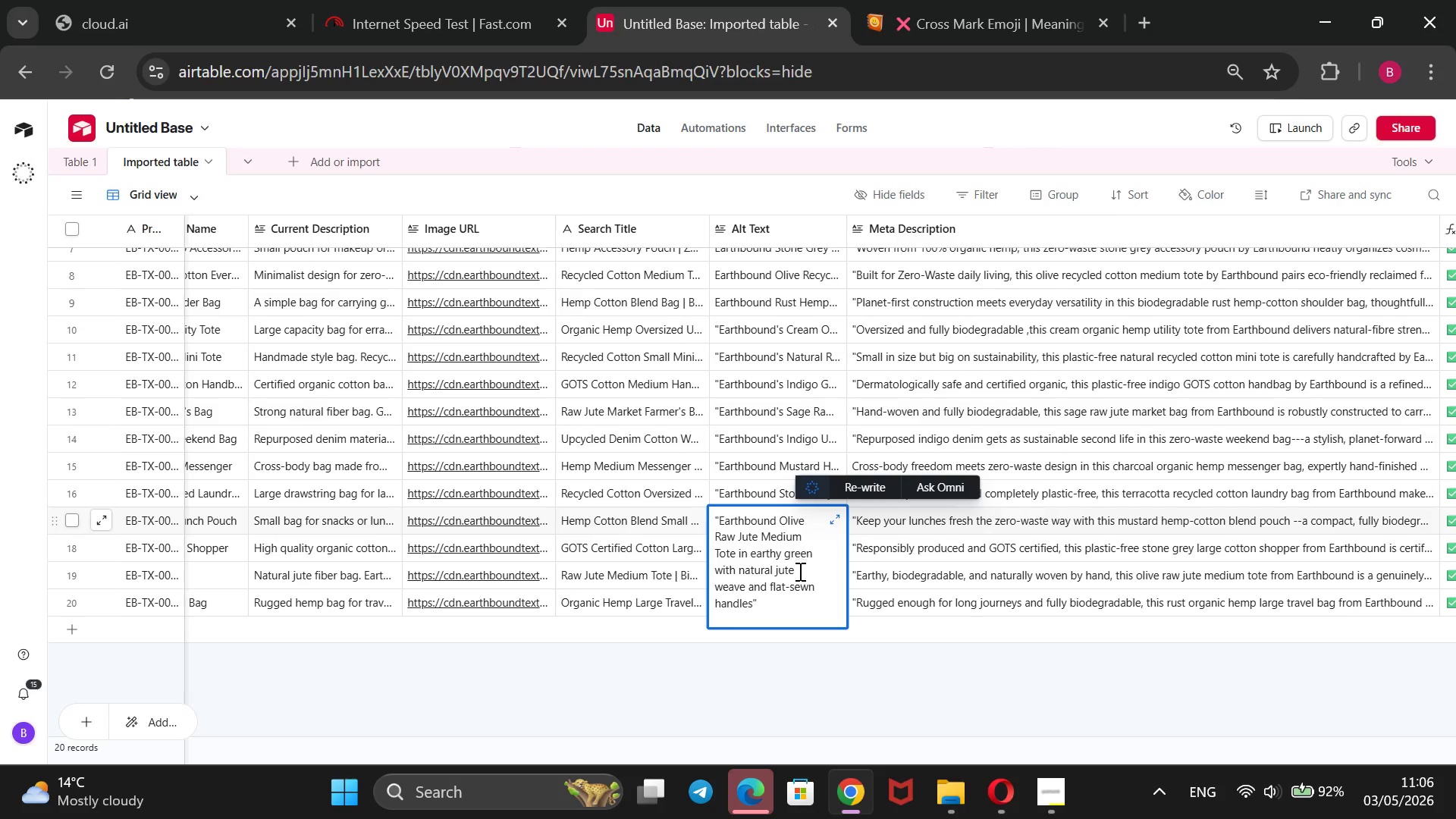 
left_click_drag(start_coordinate=[794, 595], to_coordinate=[732, 538])
 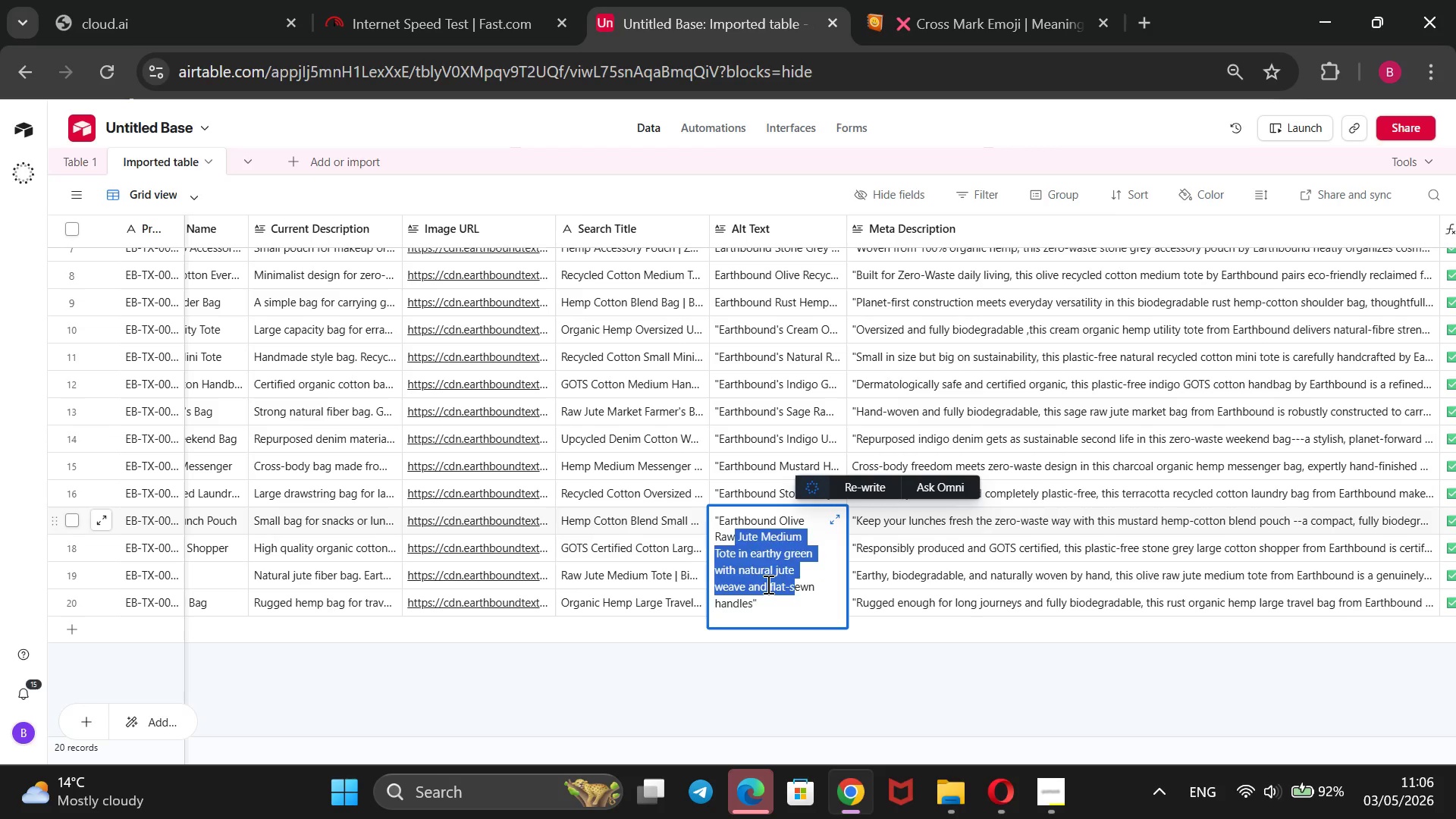 
left_click([767, 584])
 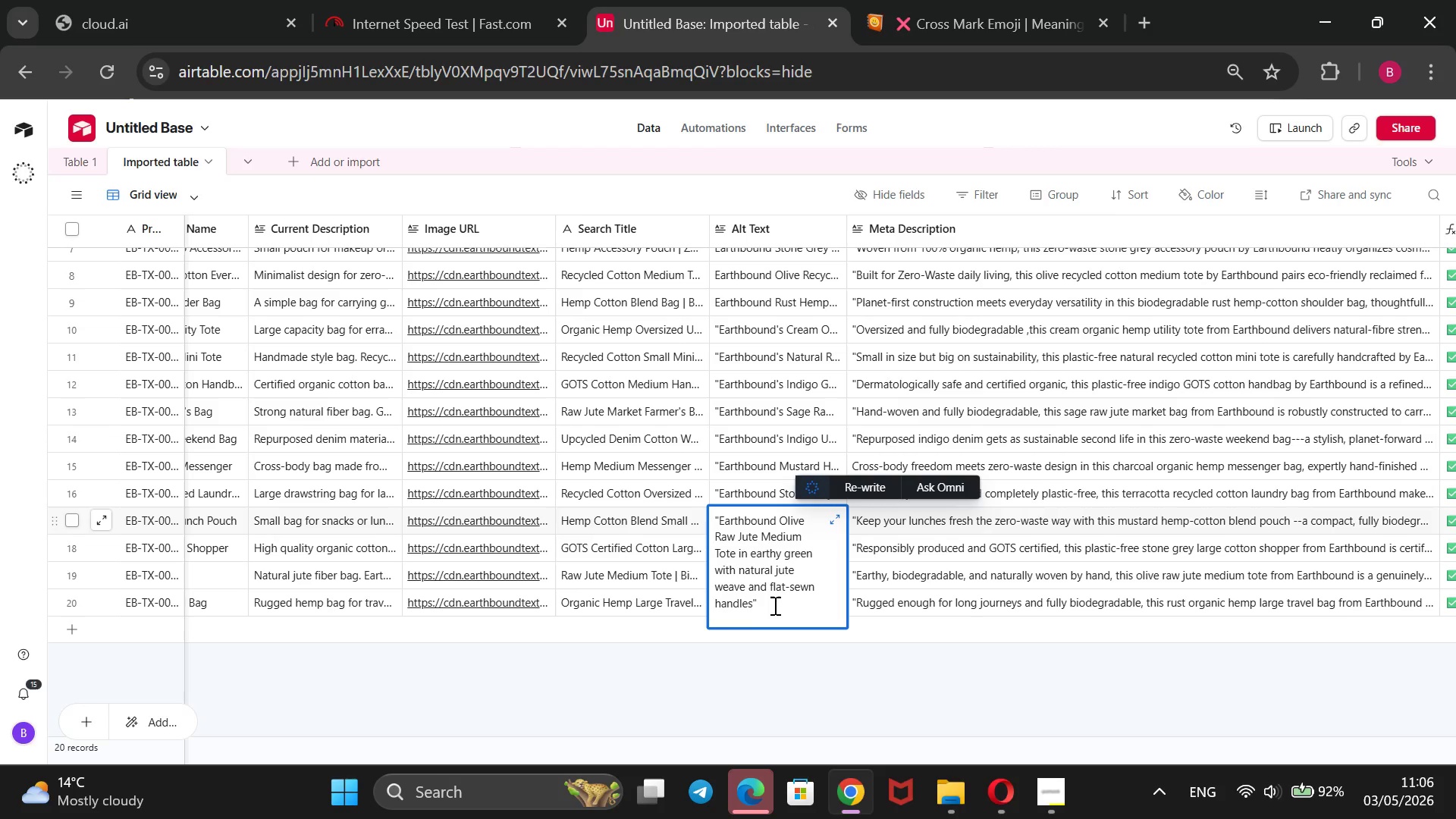 
left_click_drag(start_coordinate=[774, 605], to_coordinate=[711, 516])
 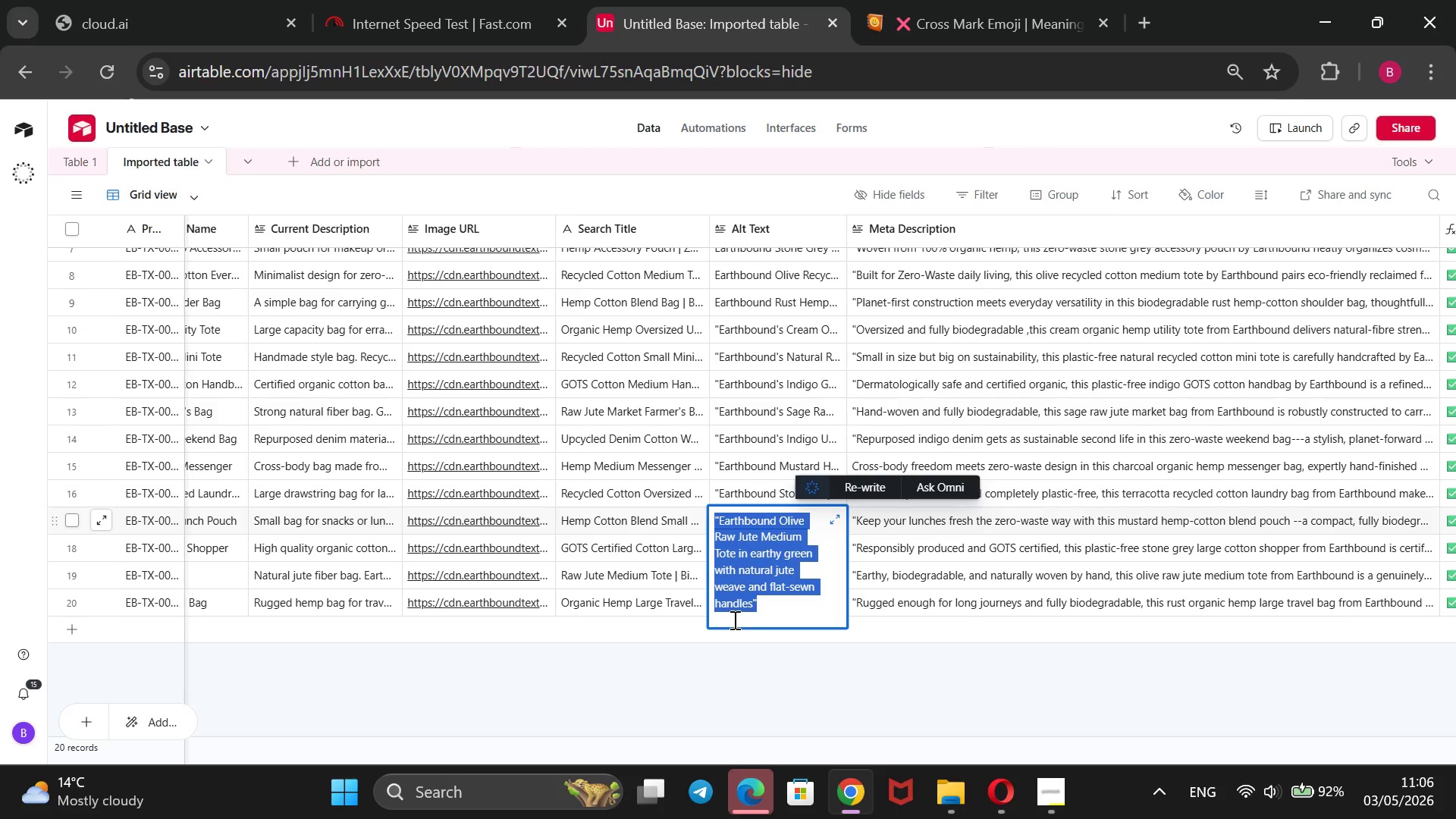 
key(Control+X)
 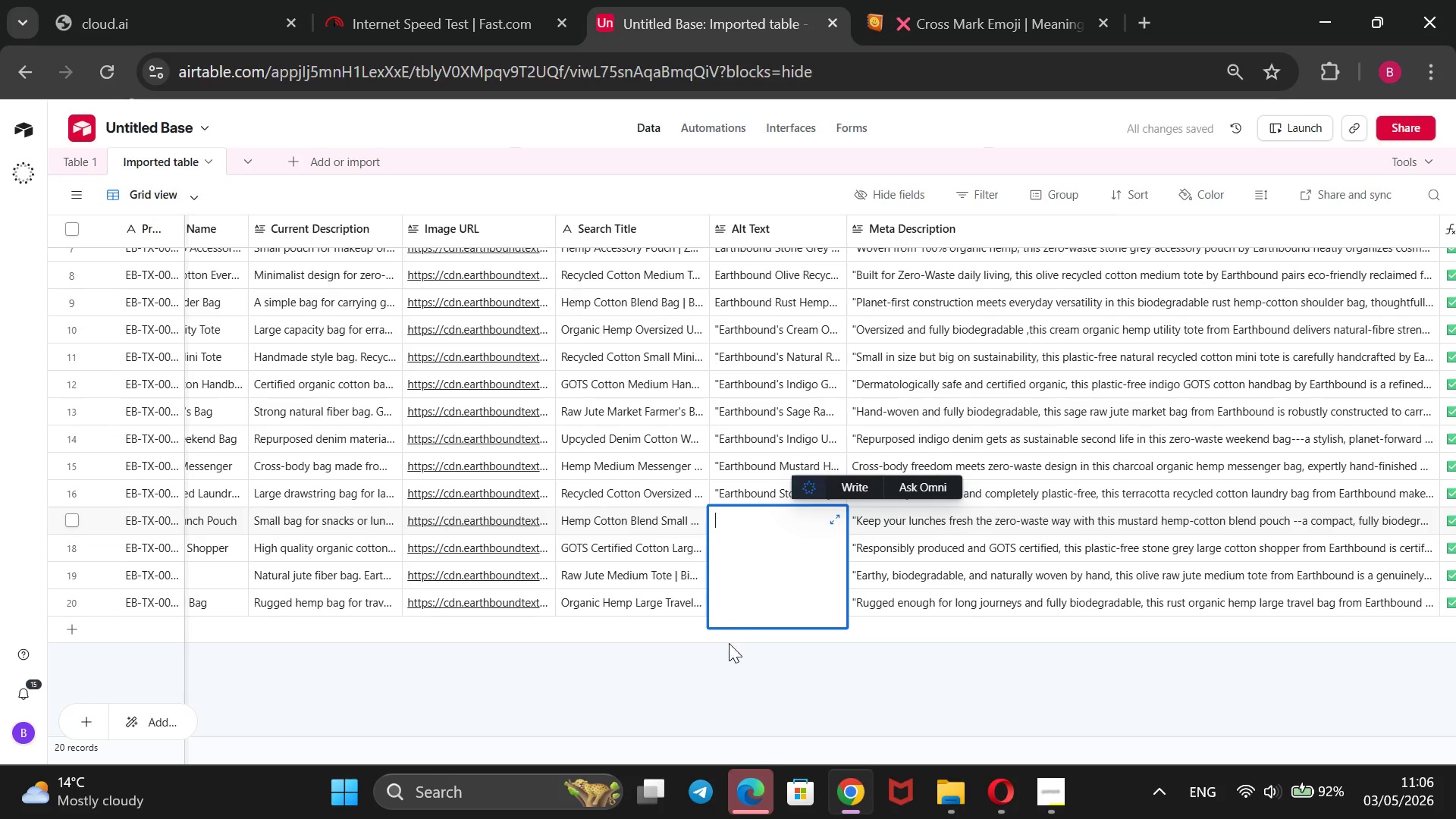 
left_click([719, 689])
 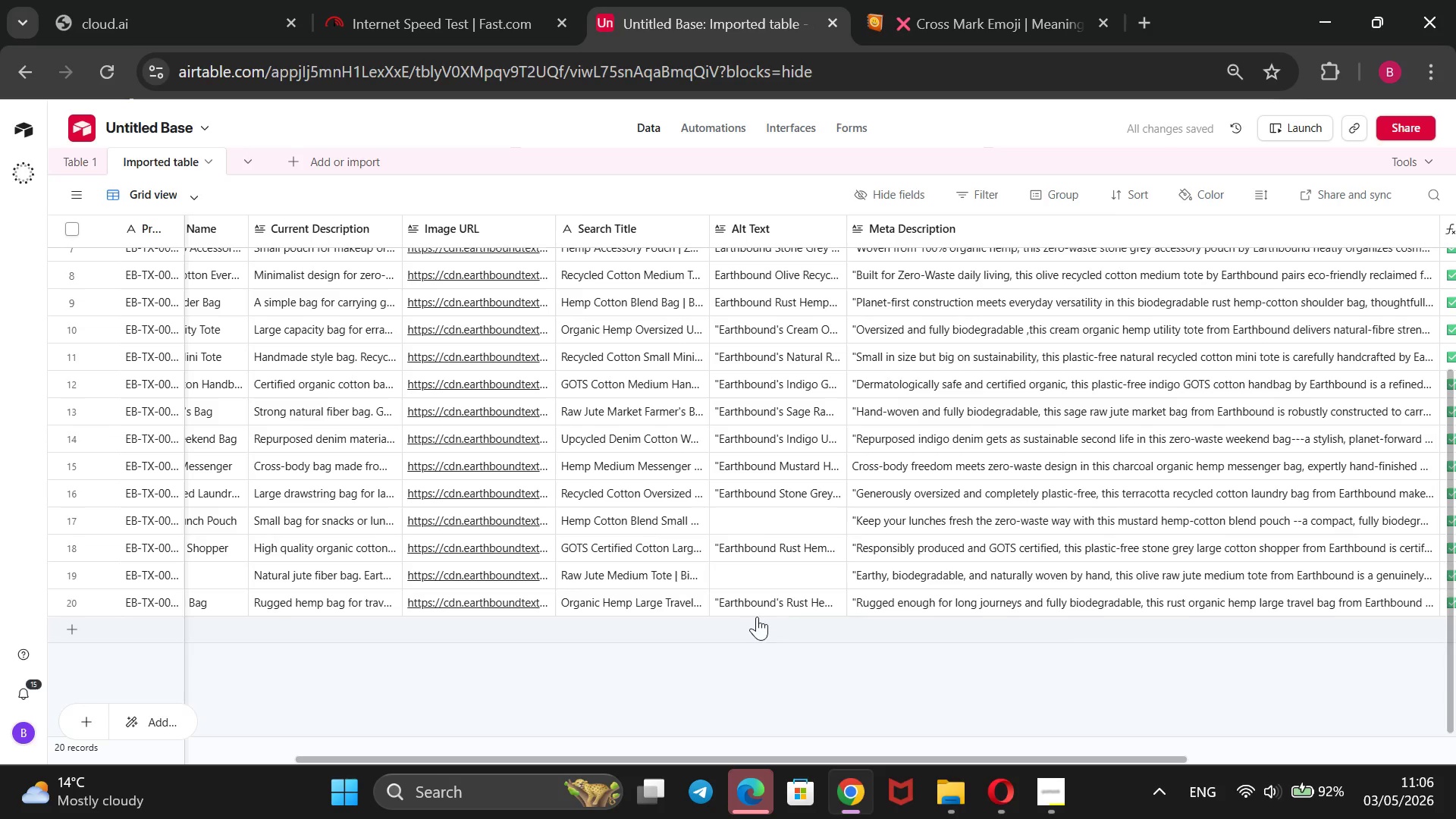 
double_click([787, 569])
 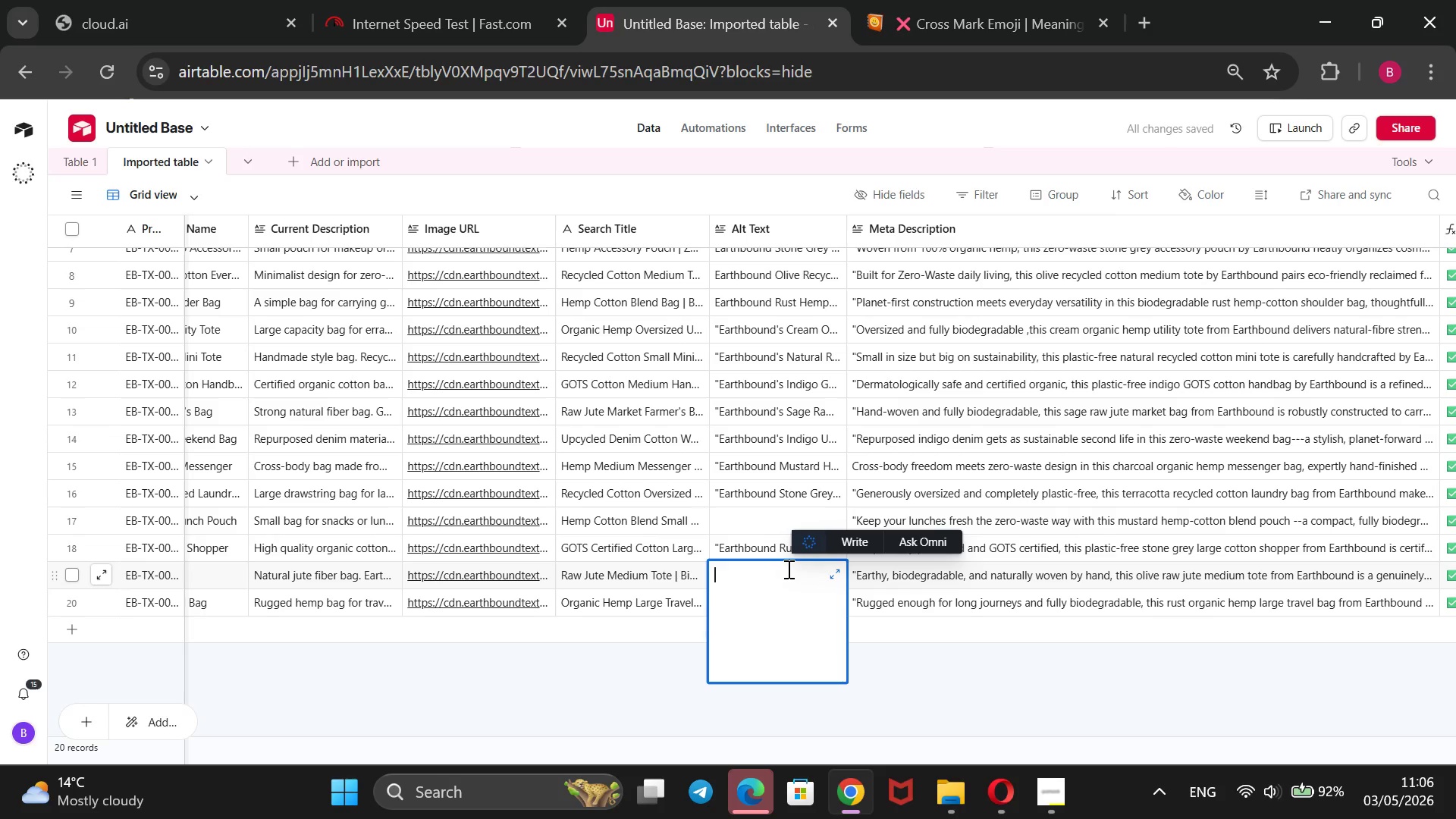 
key(Control+V)
 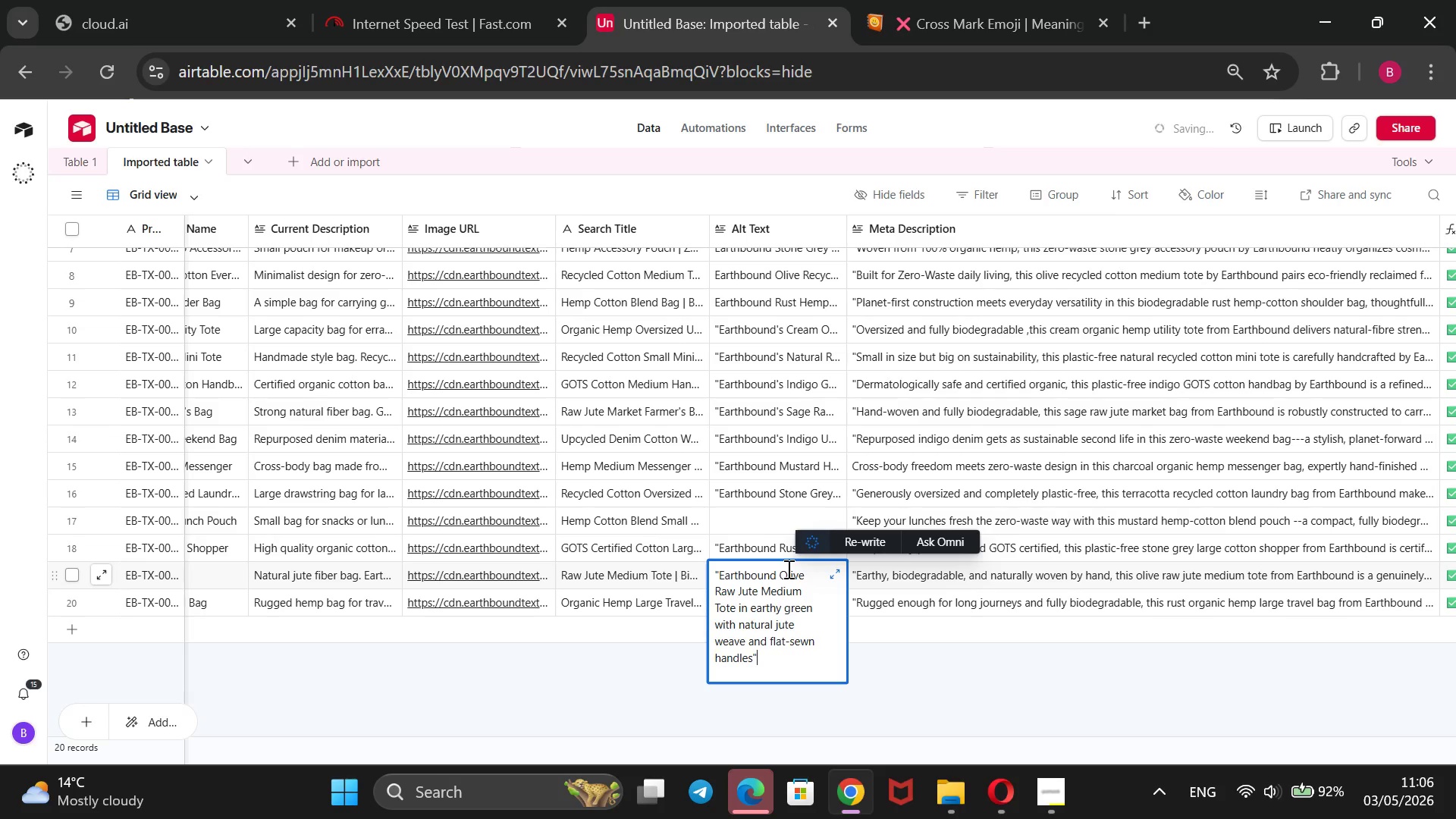 
scroll: coordinate [787, 569], scroll_direction: none, amount: 0.0
 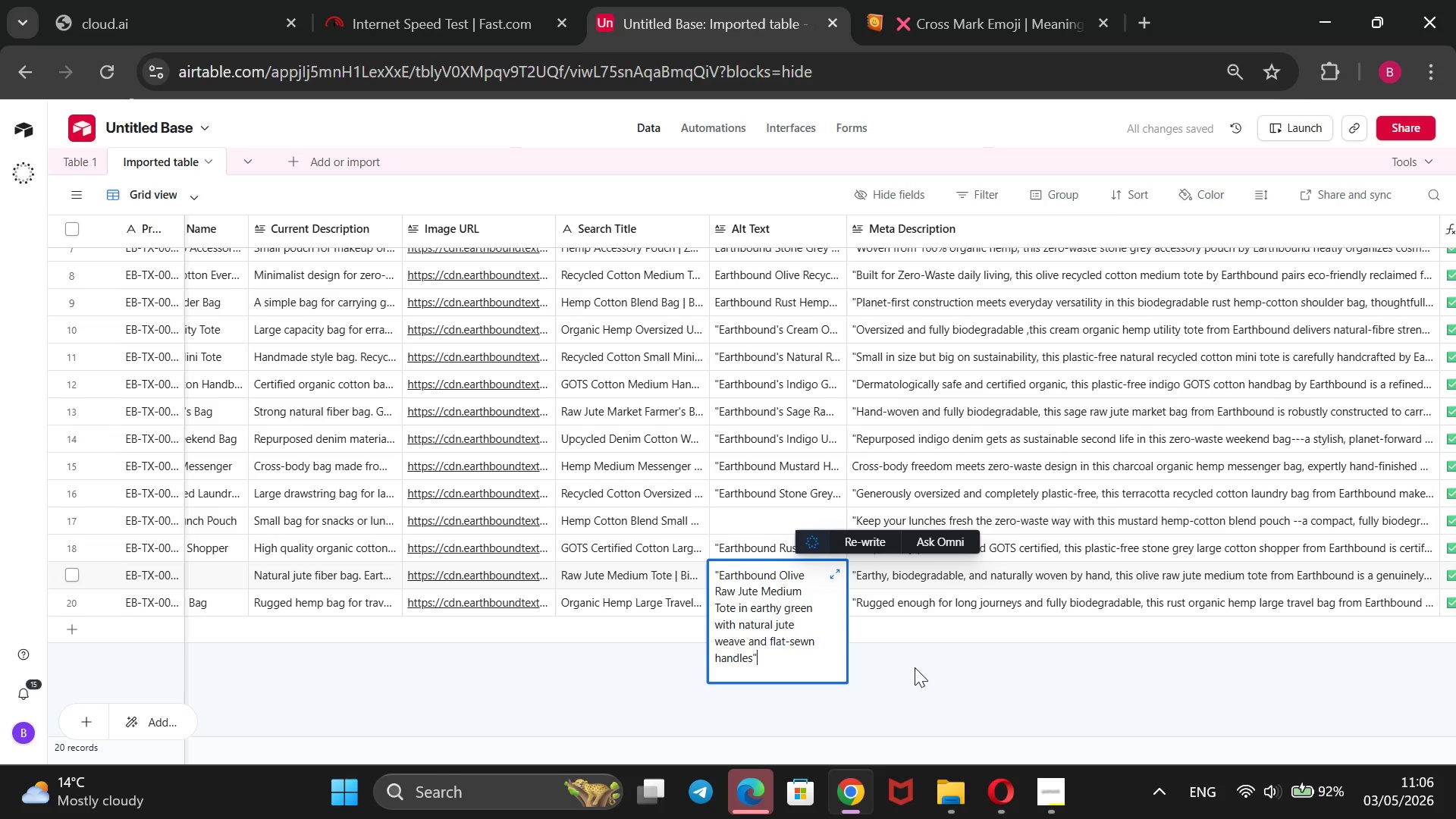 
left_click([920, 674])
 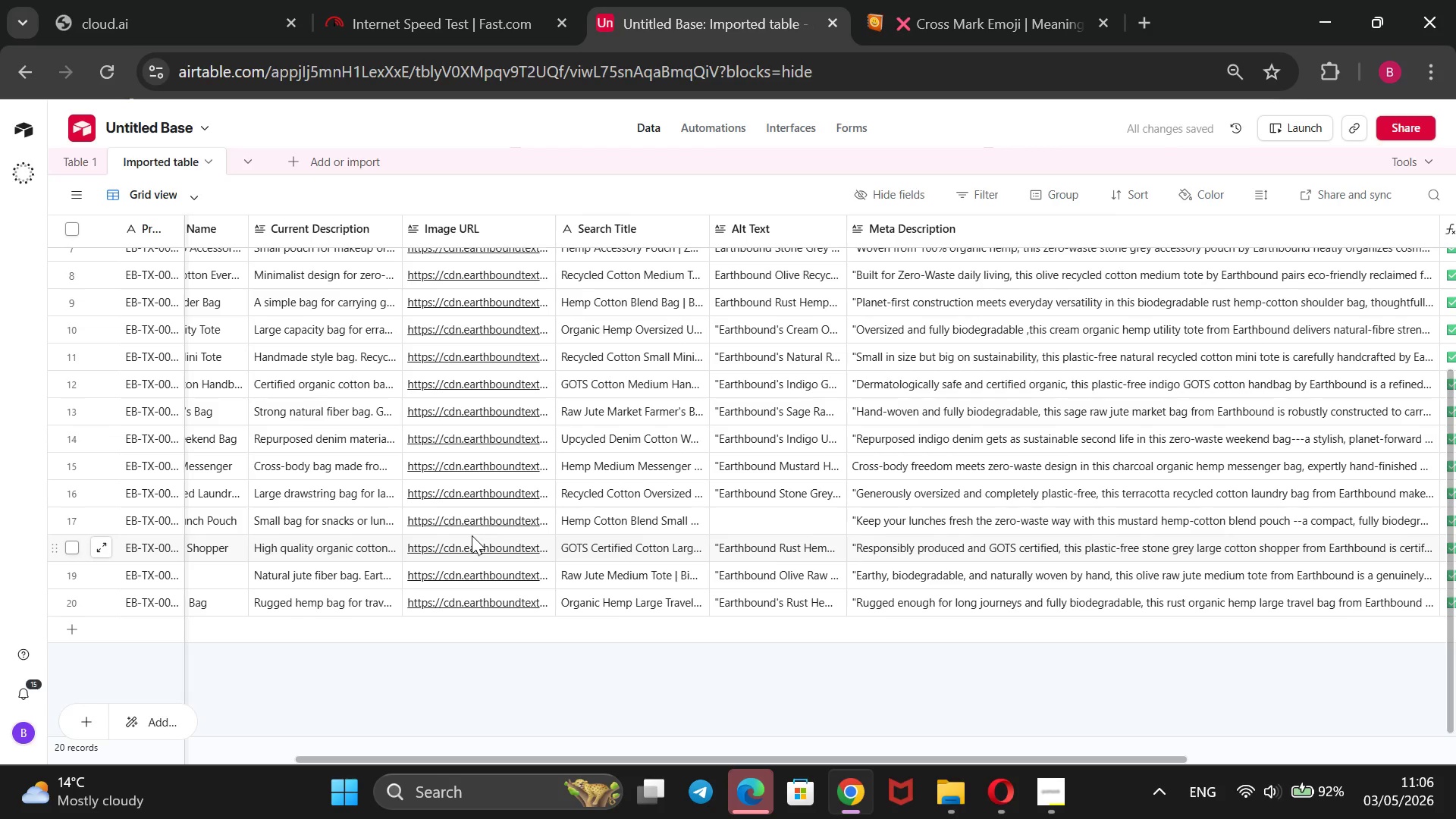 
wait(9.25)
 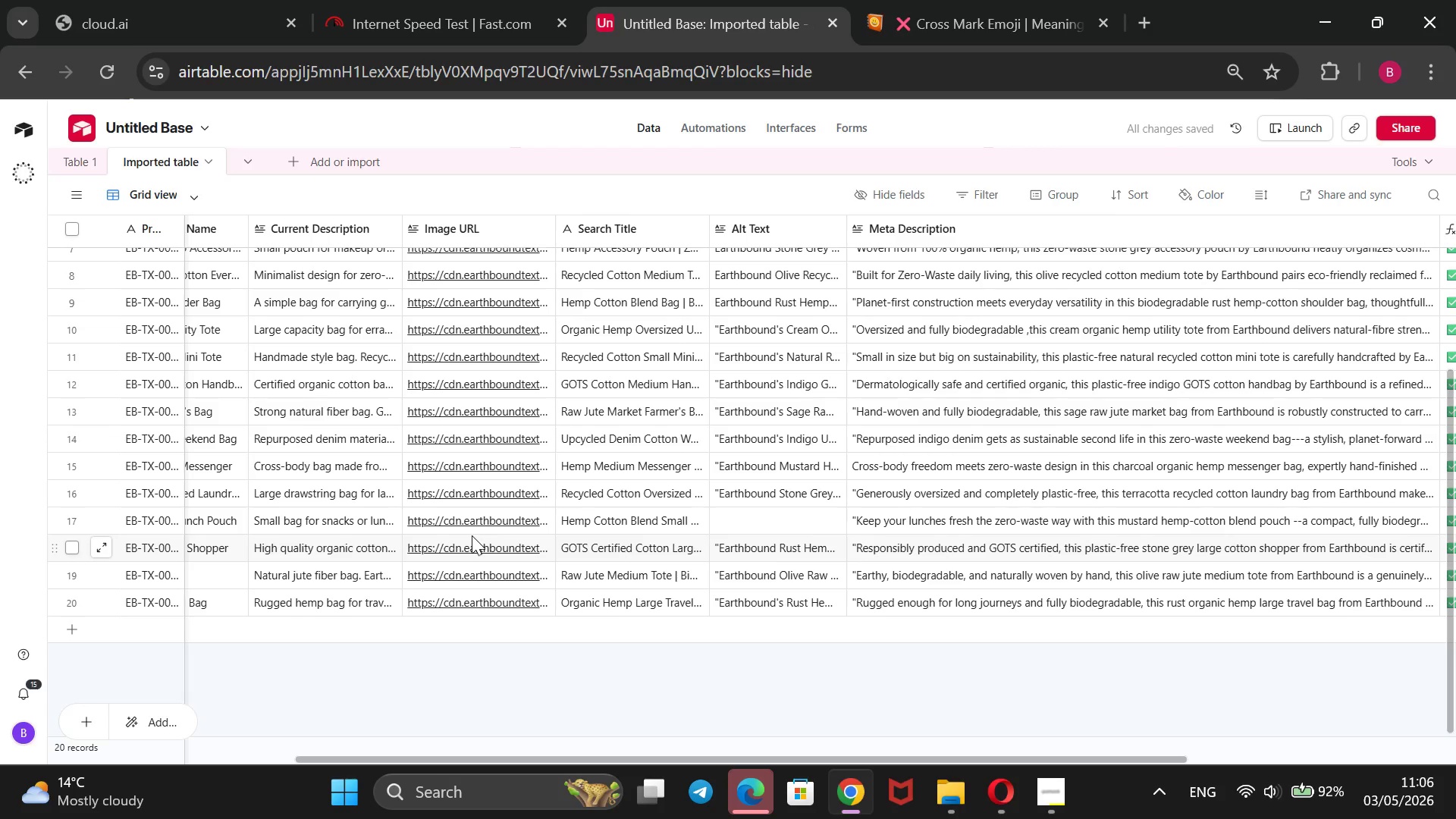 
double_click([763, 493])
 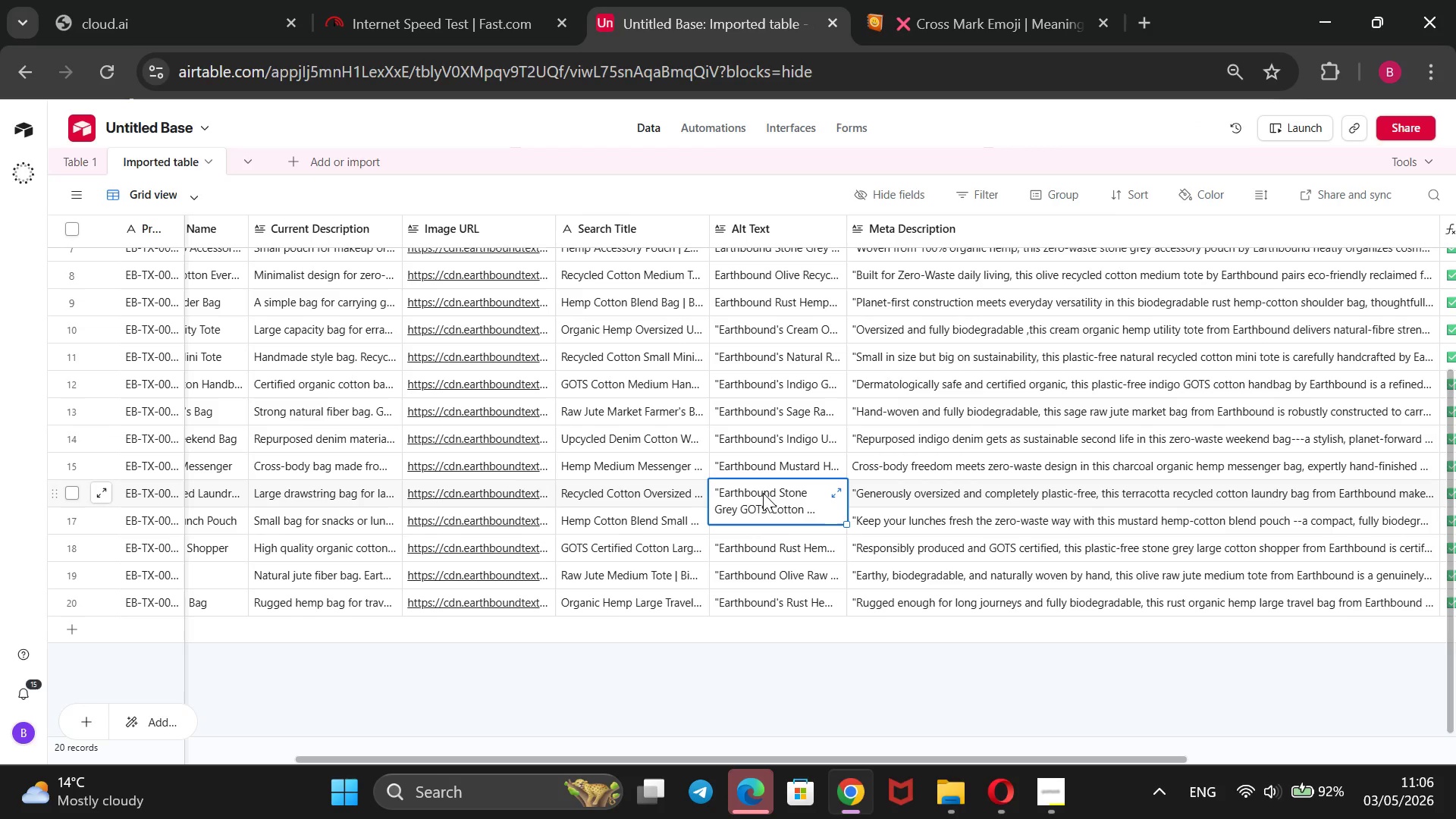 
triple_click([763, 493])
 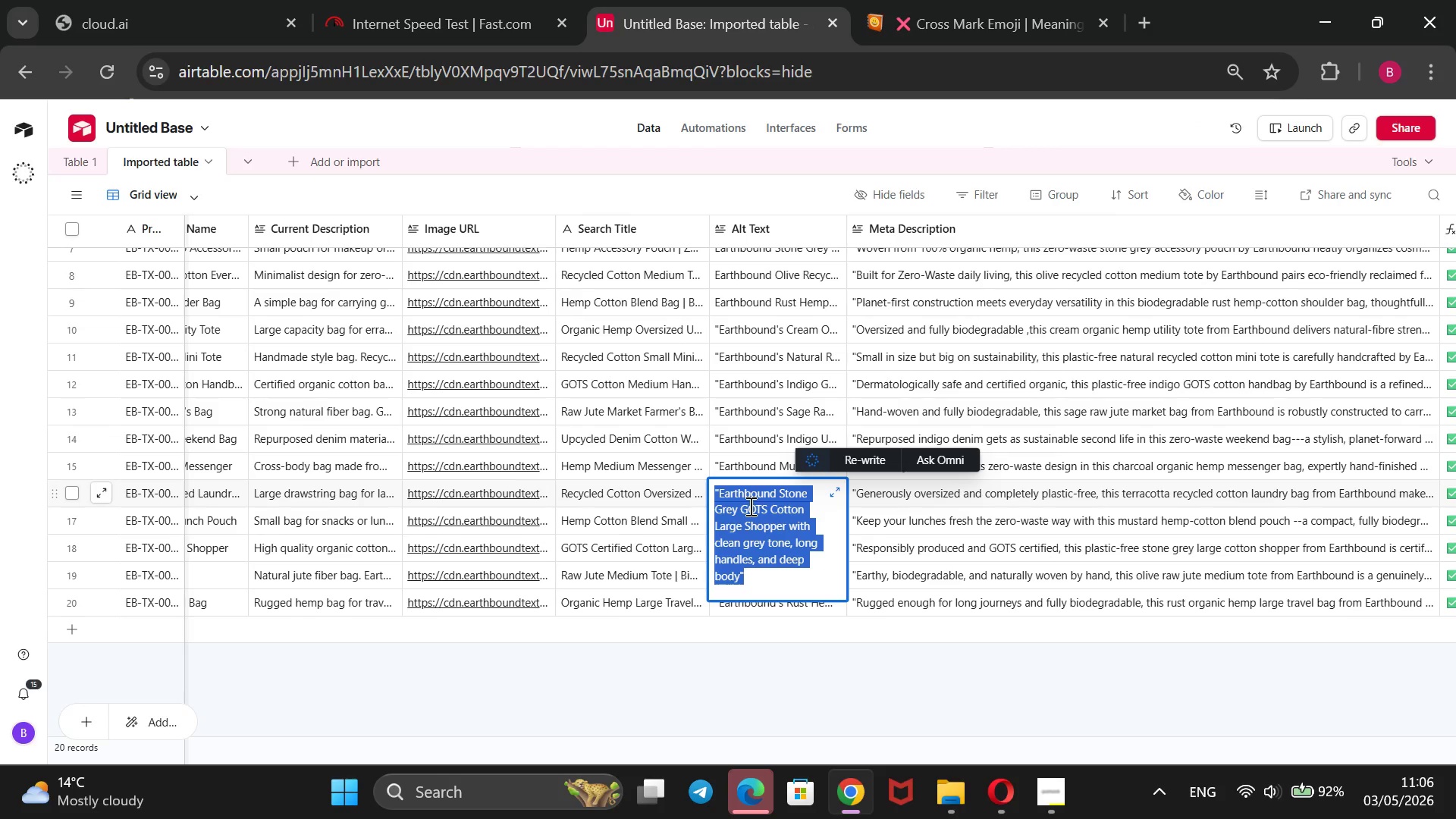 
key(Control+X)
 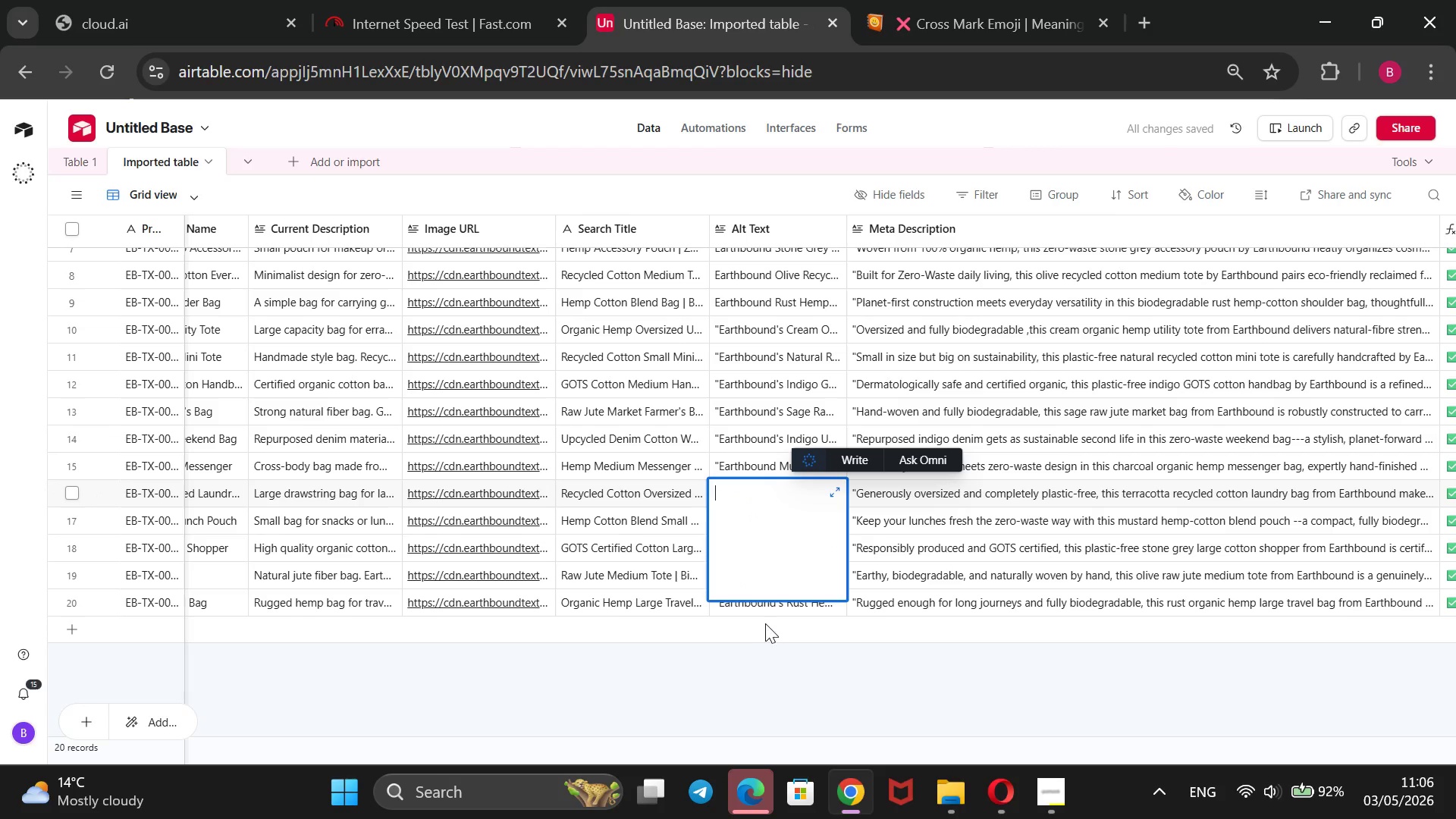 
left_click([771, 639])
 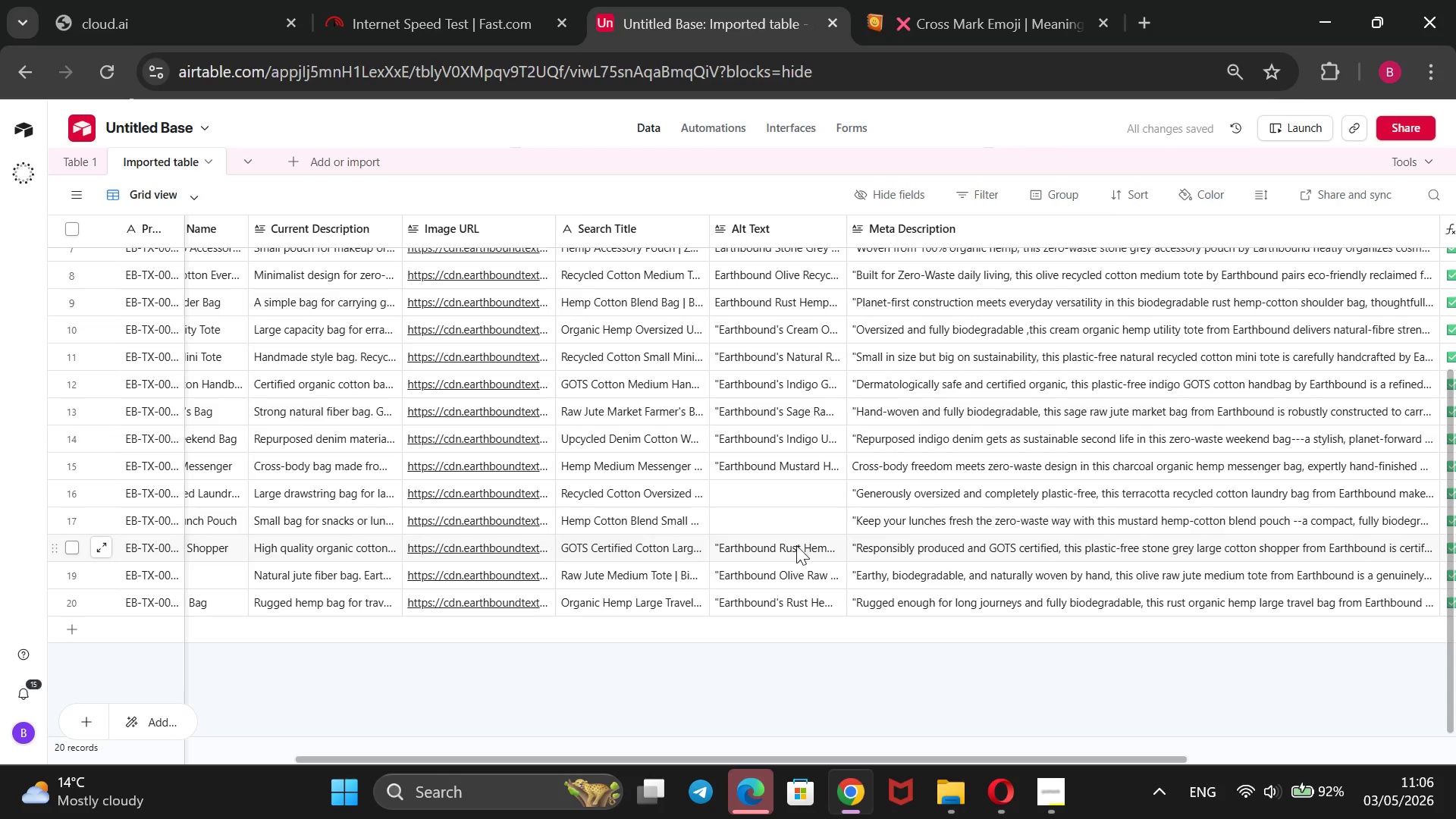 
double_click([796, 545])
 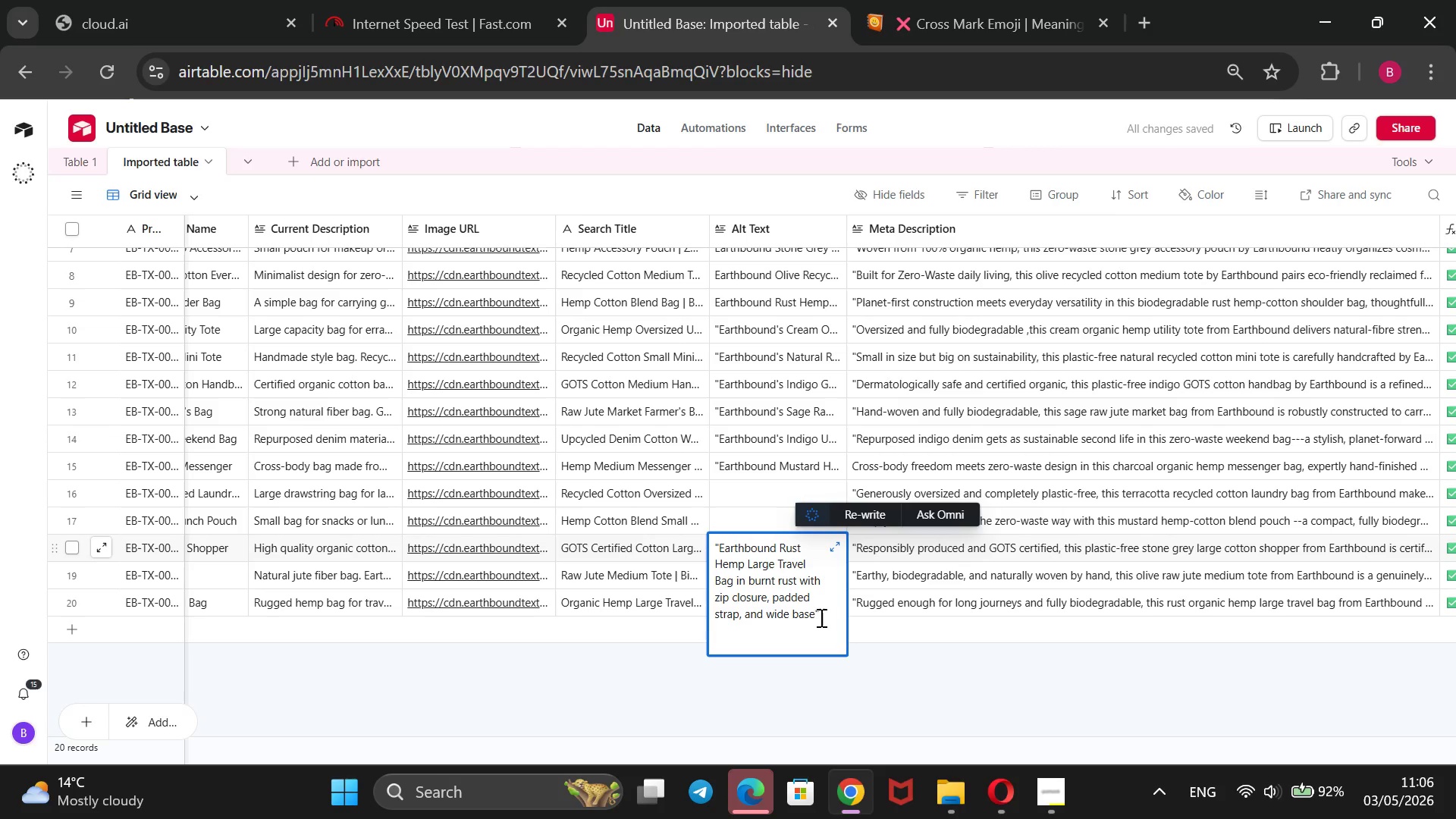 
left_click_drag(start_coordinate=[821, 617], to_coordinate=[718, 556])
 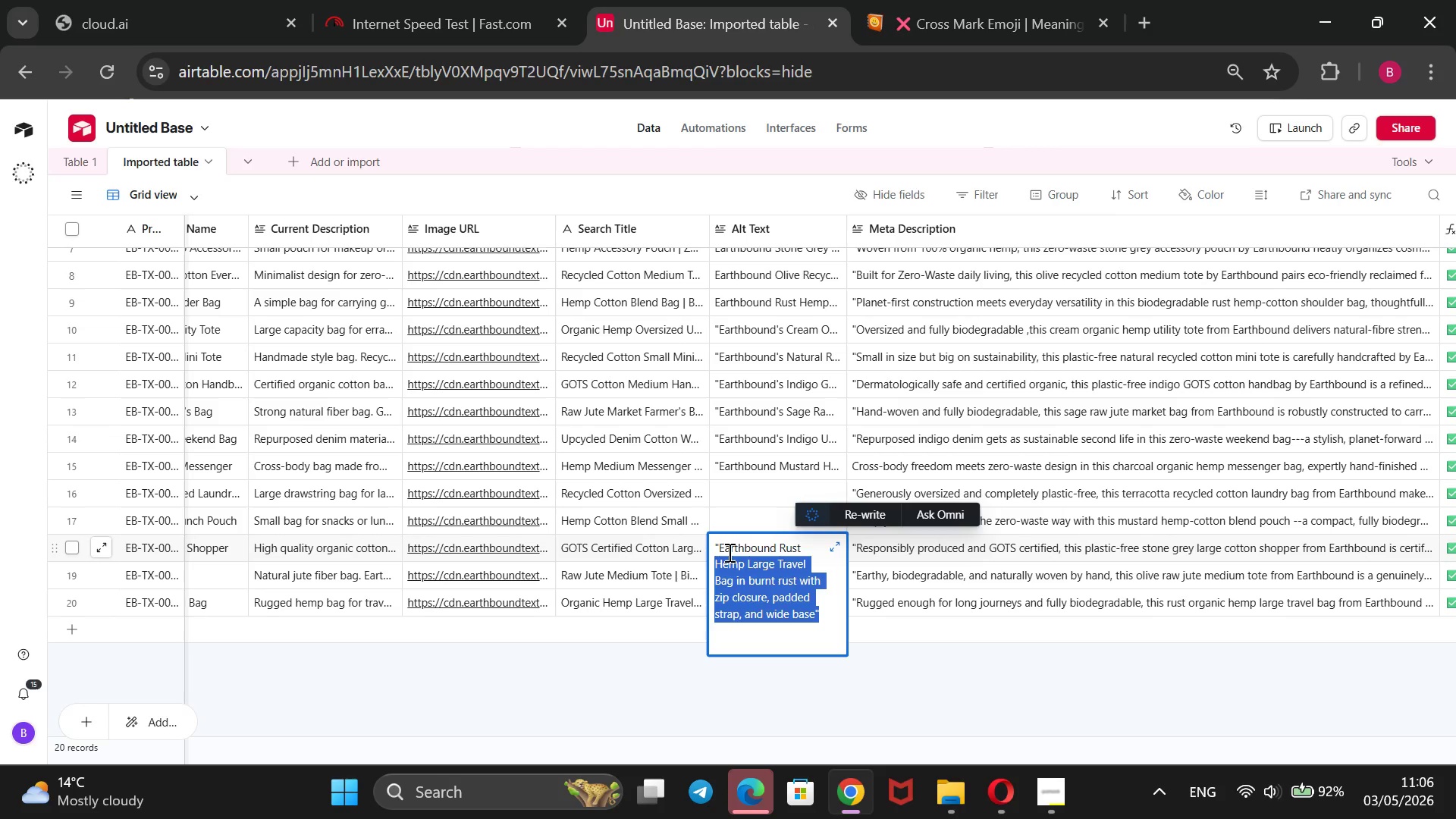 
key(Backspace)
 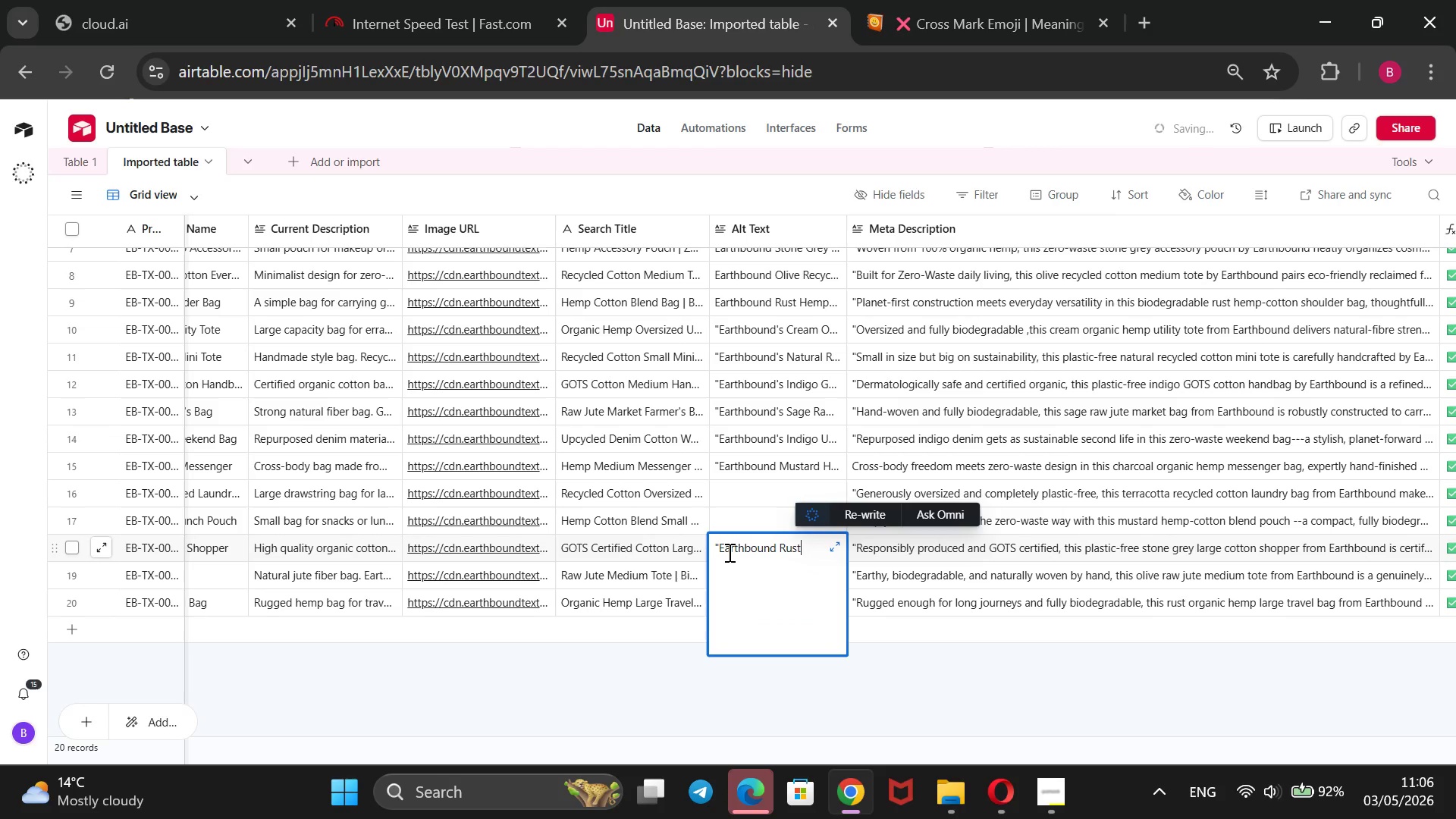 
key(Backspace)
 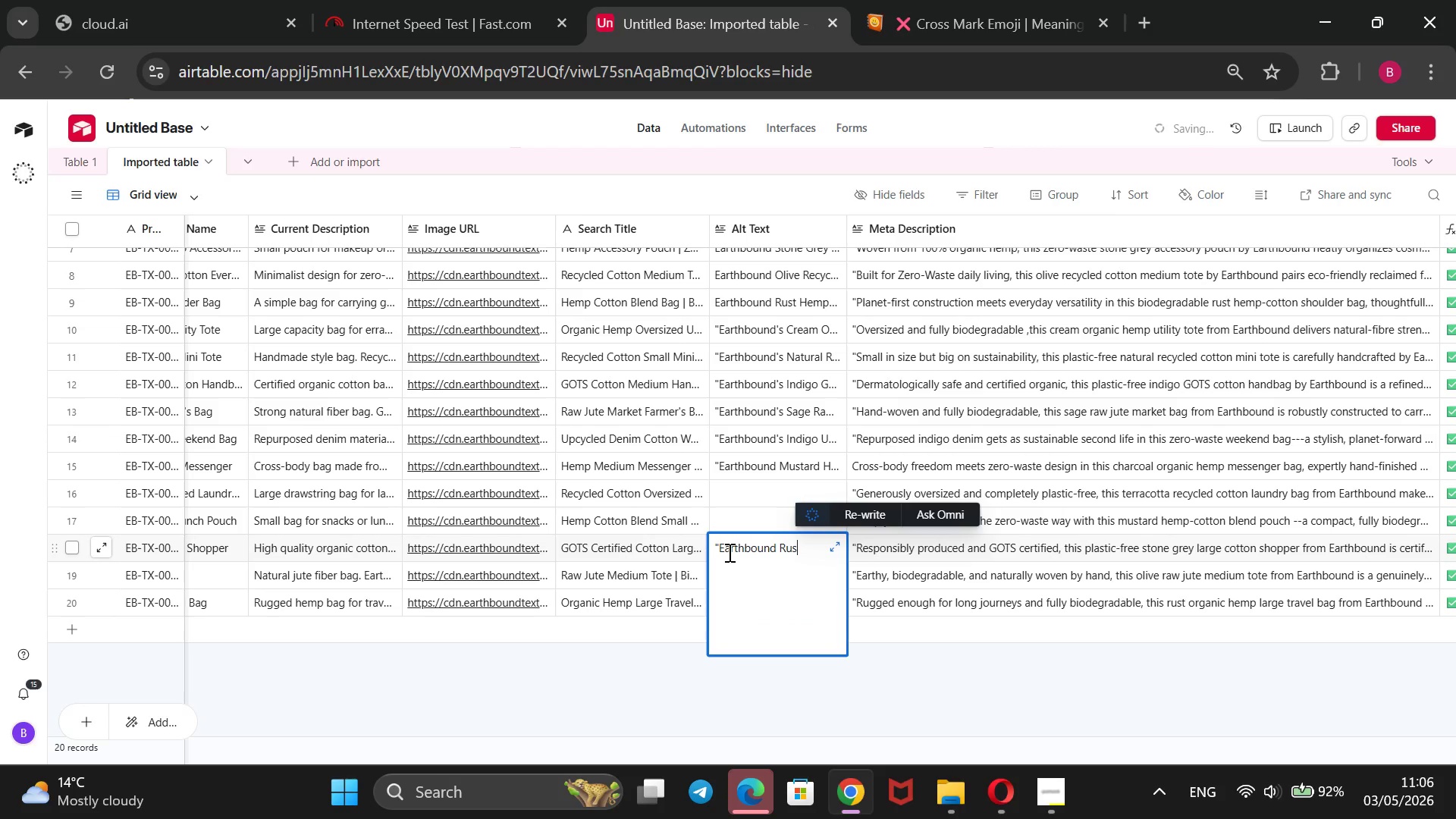 
key(Backspace)
 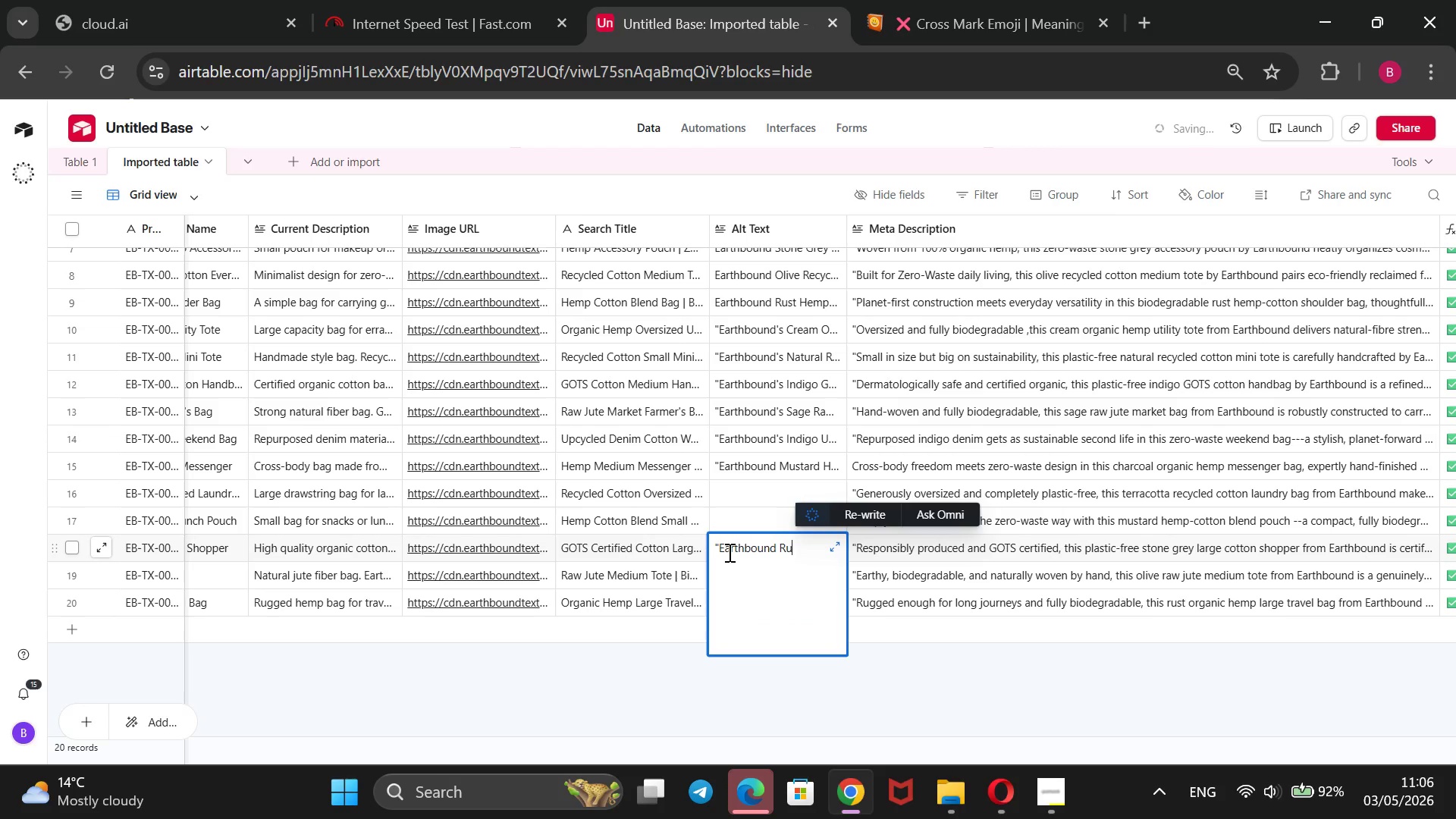 
key(Backspace)
 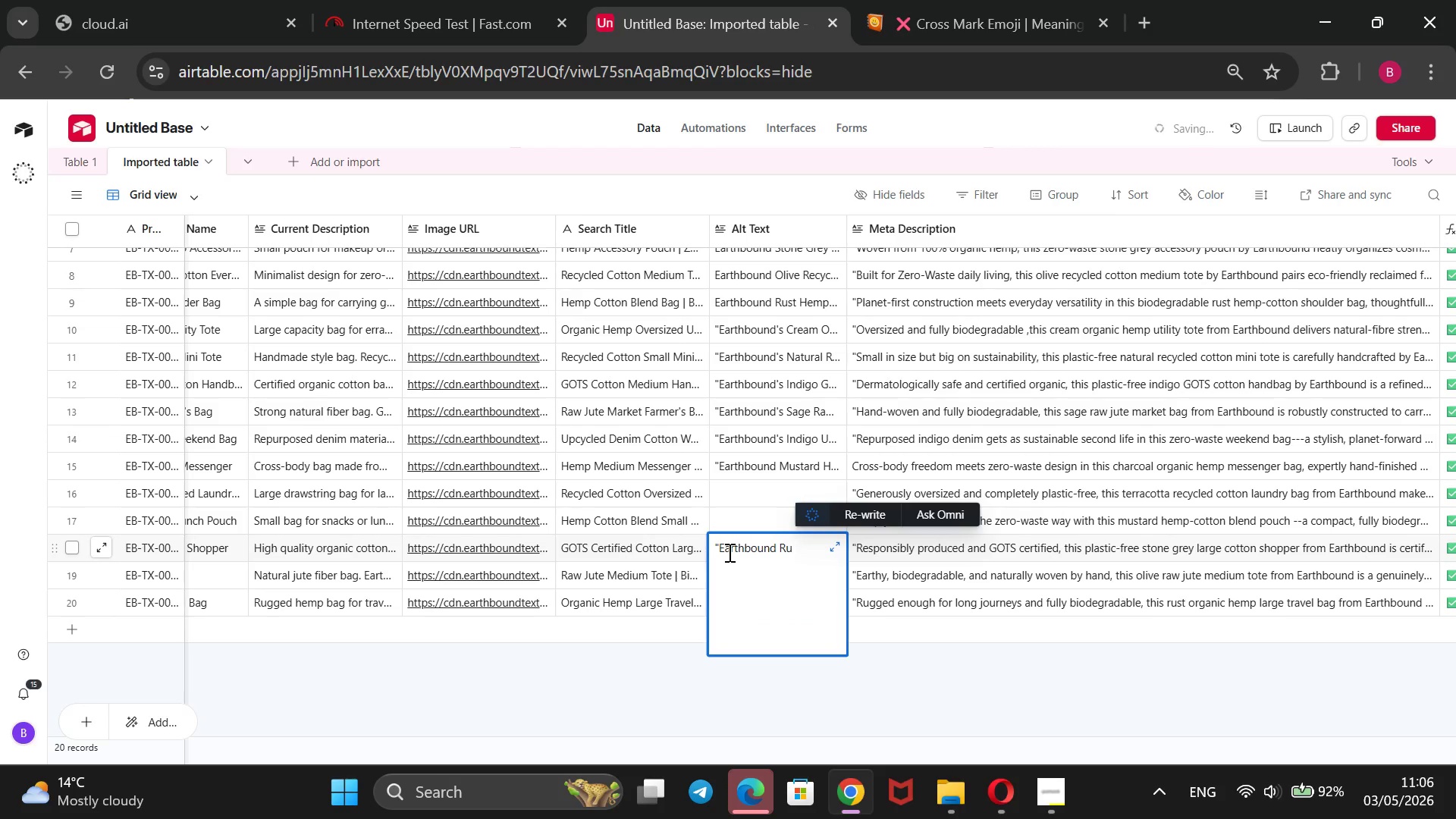 
hold_key(key=Backspace, duration=1.38)
 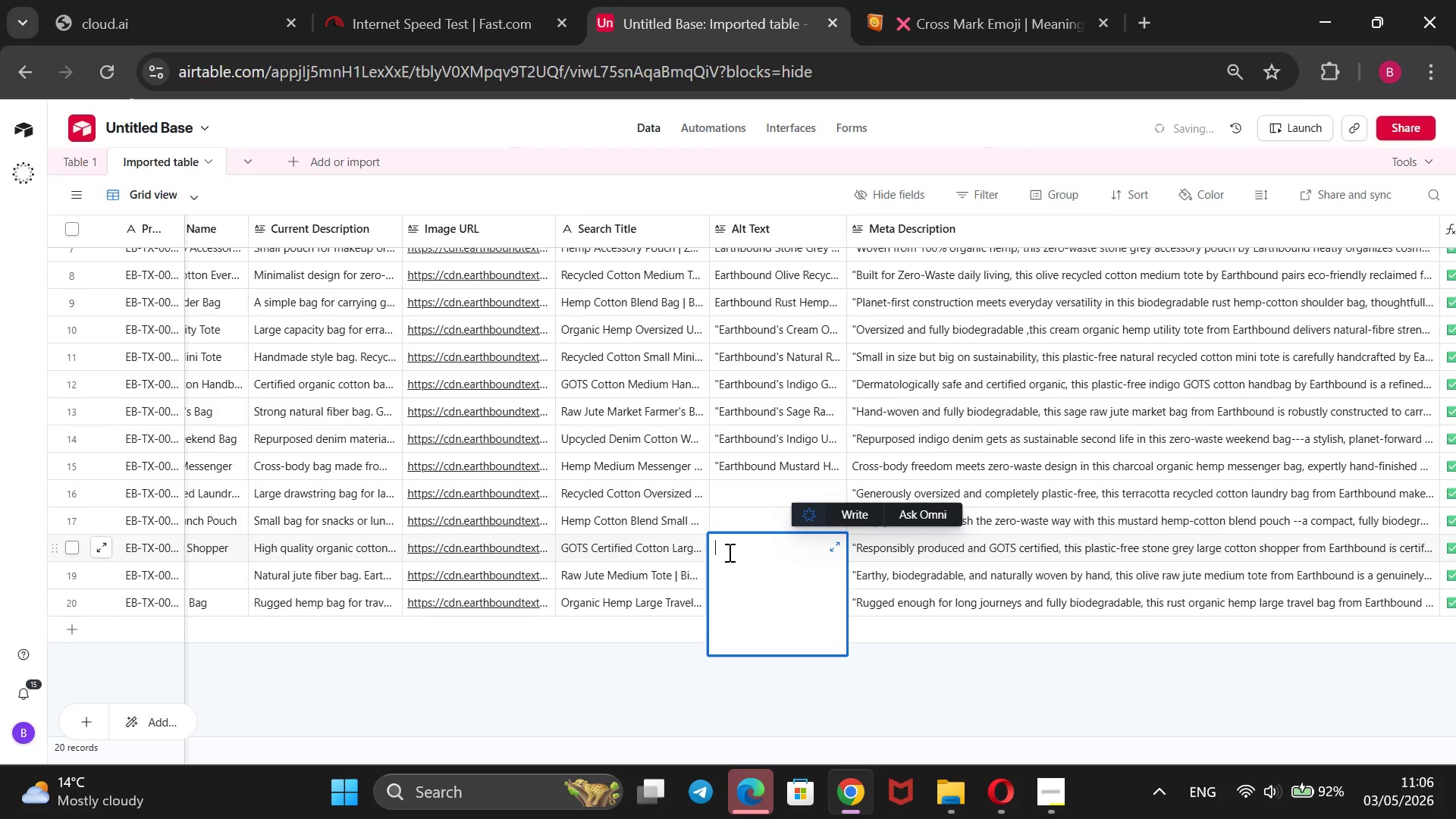 
key(Control+V)